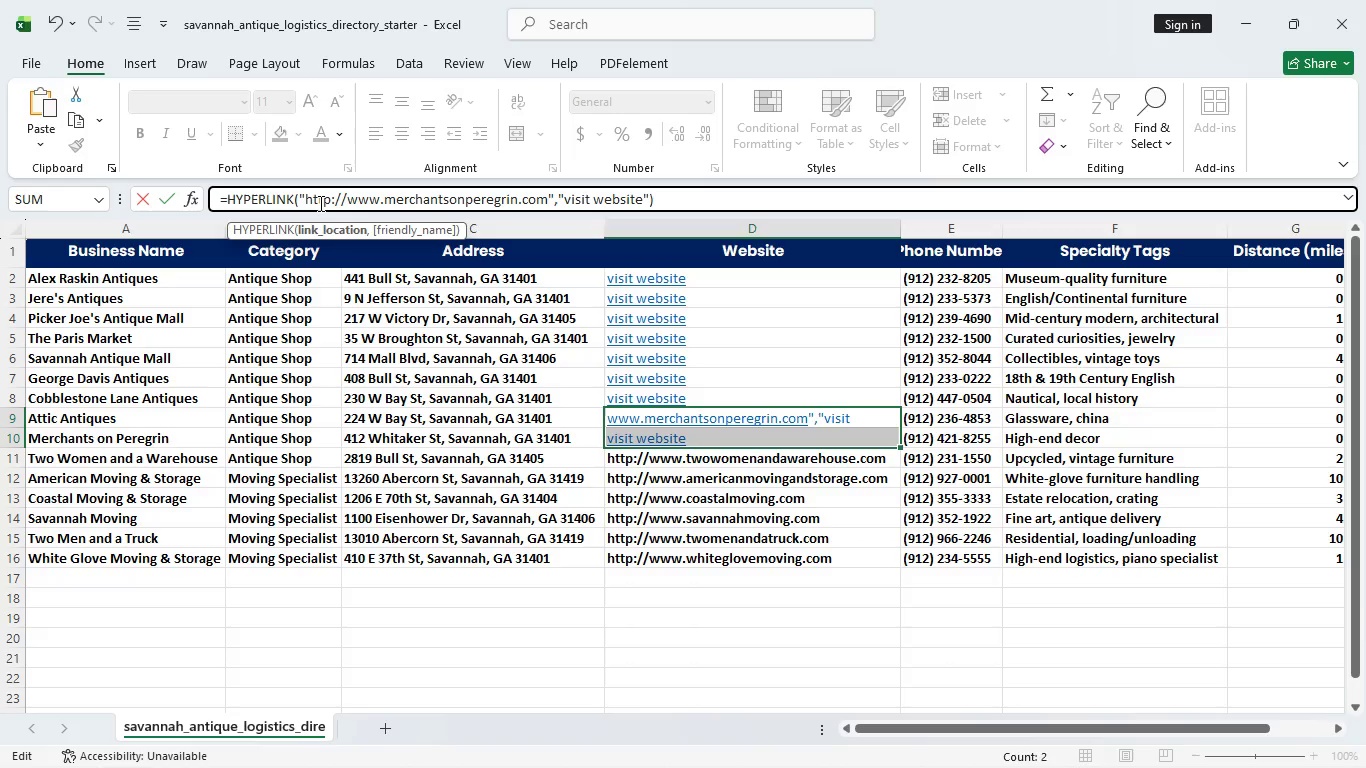 
key(Enter)
 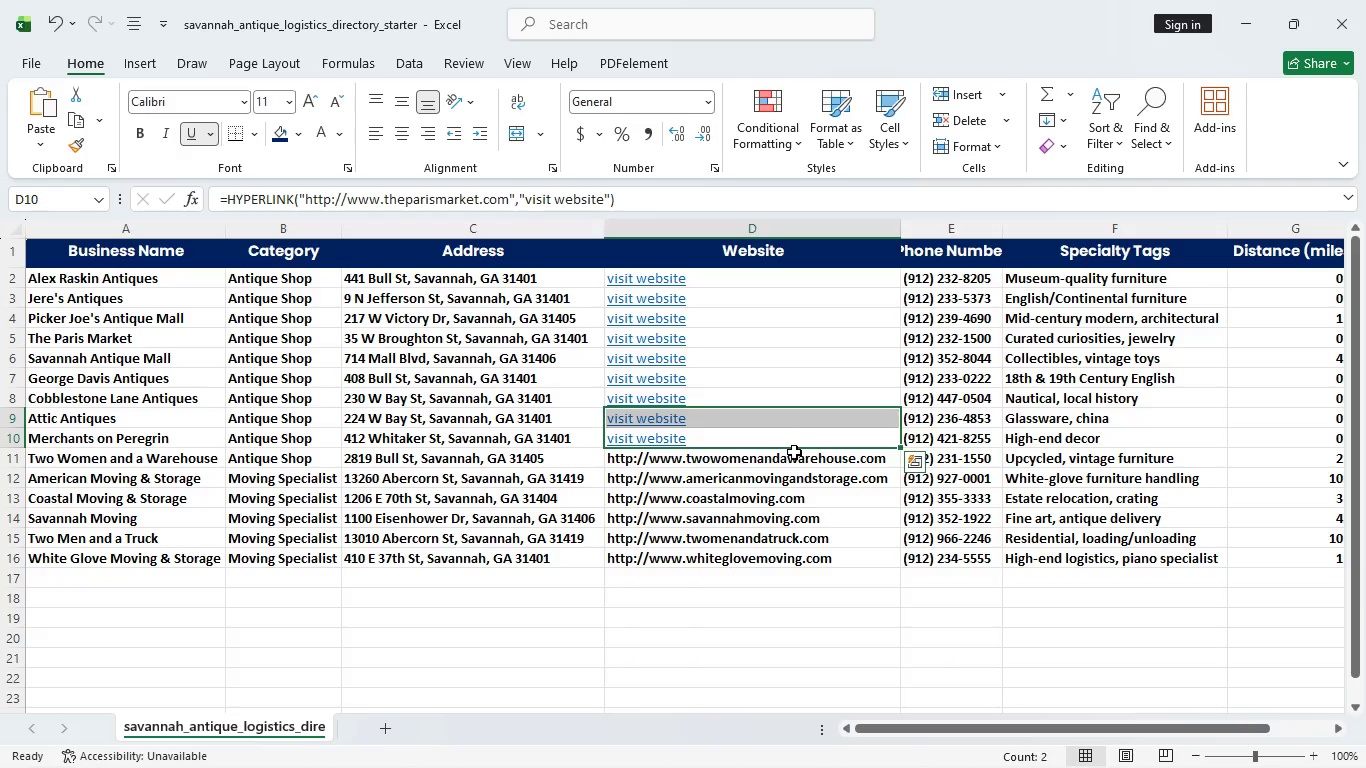 
wait(6.53)
 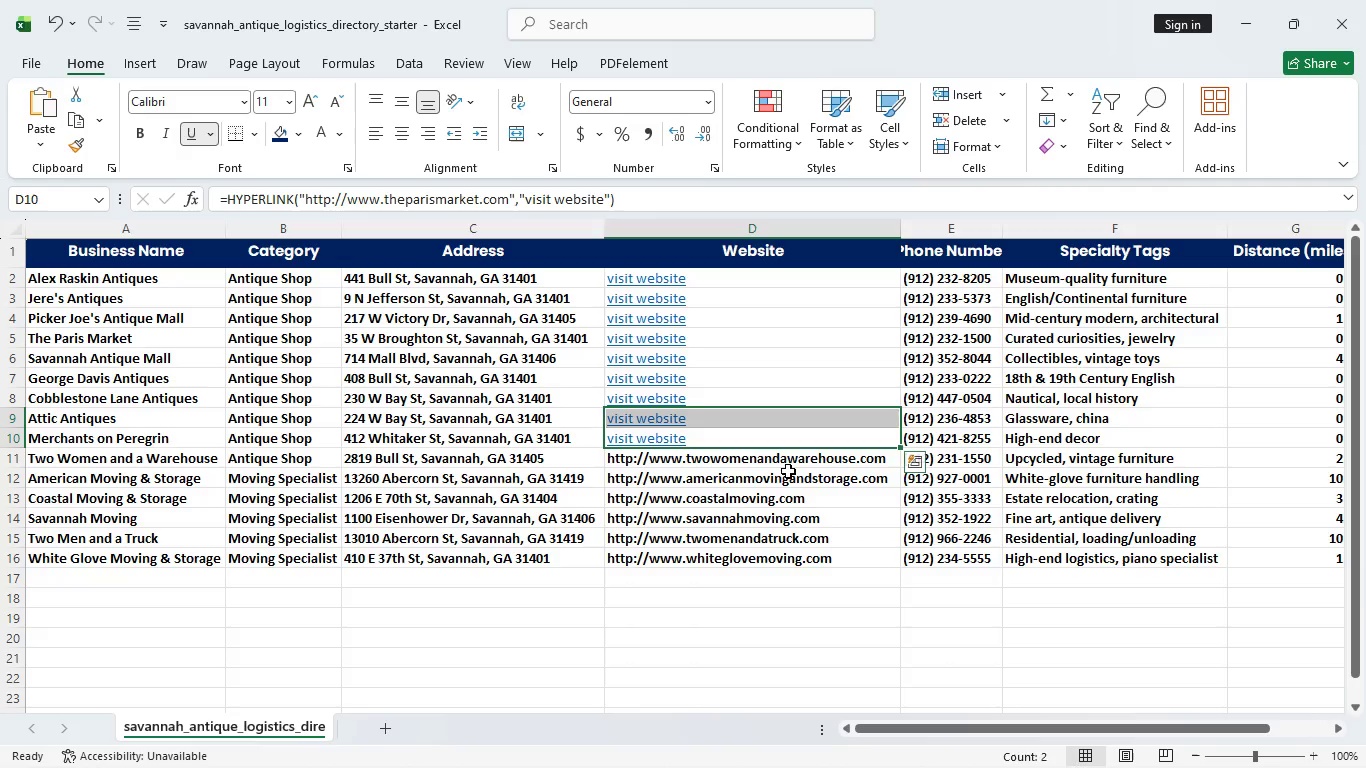 
left_click([873, 453])
 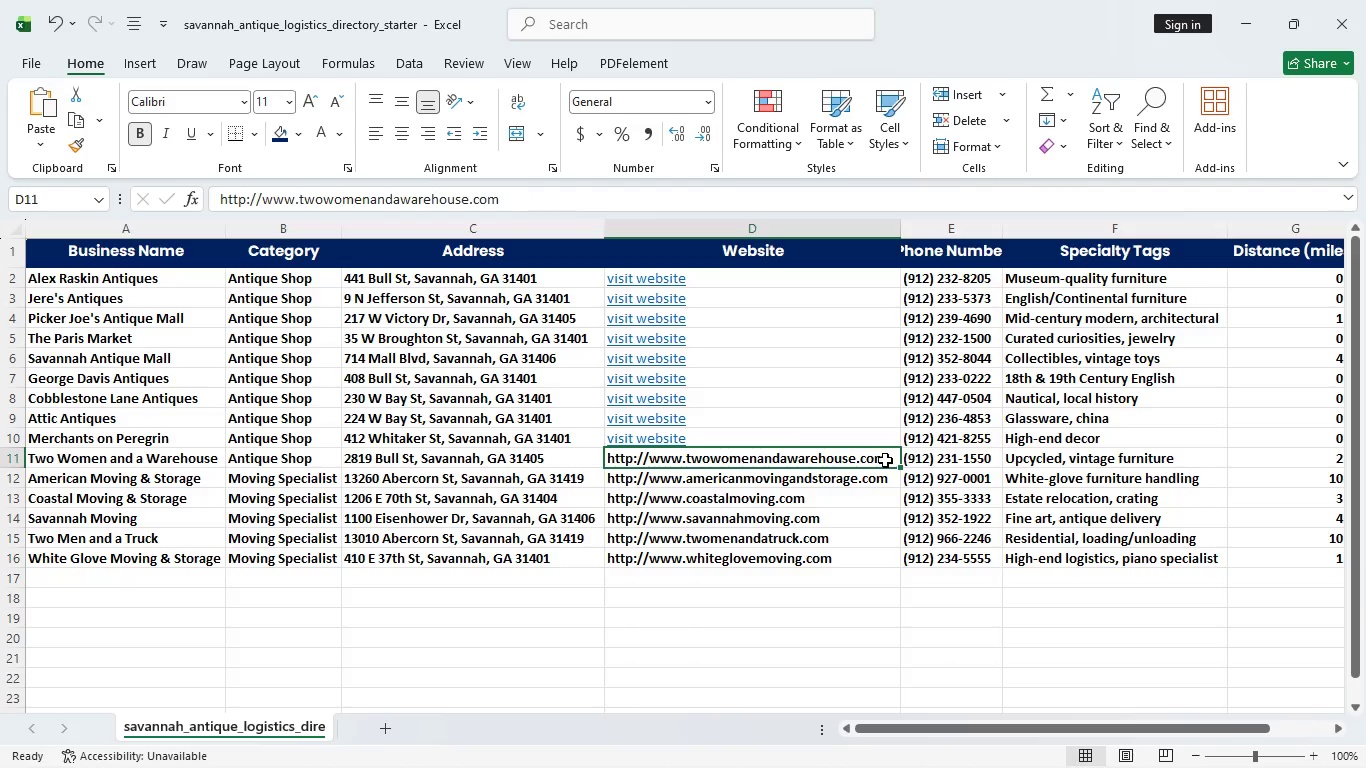 
left_click([887, 460])
 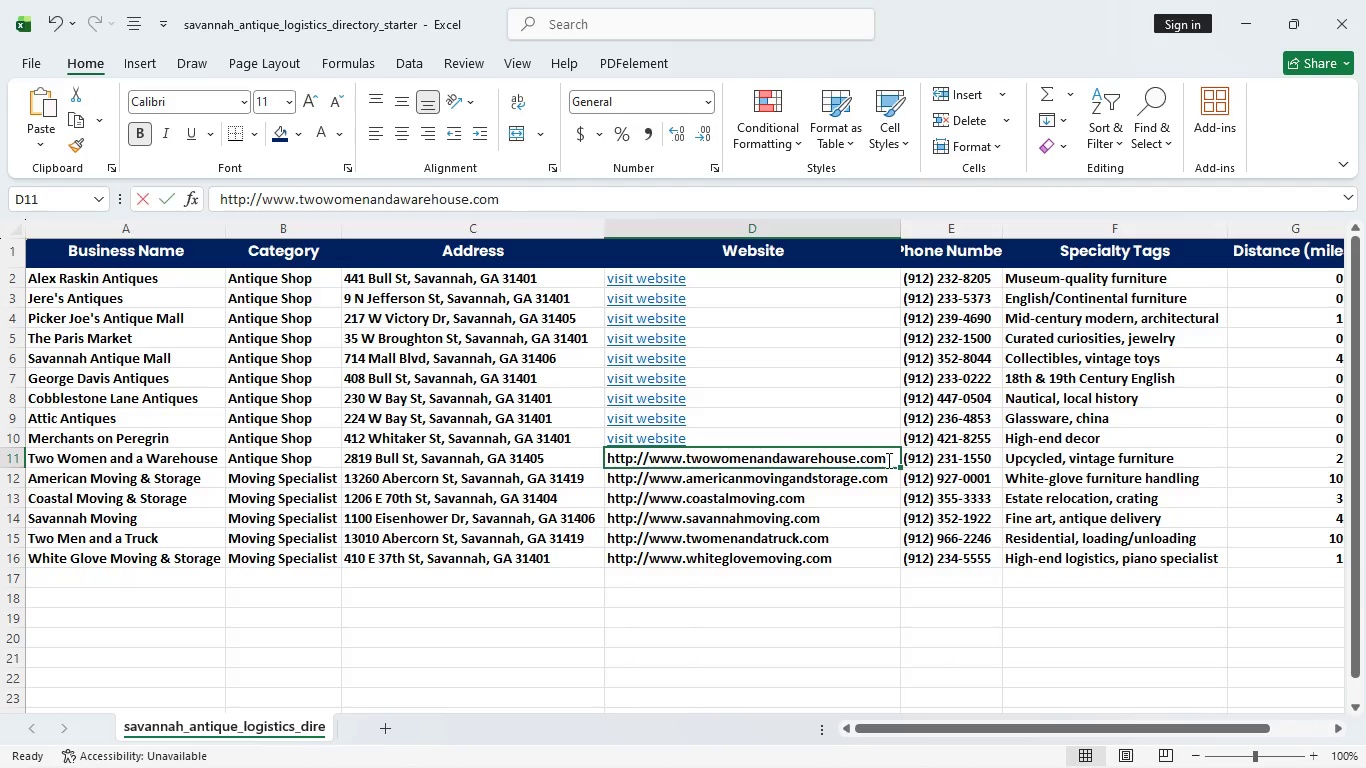 
double_click([887, 460])
 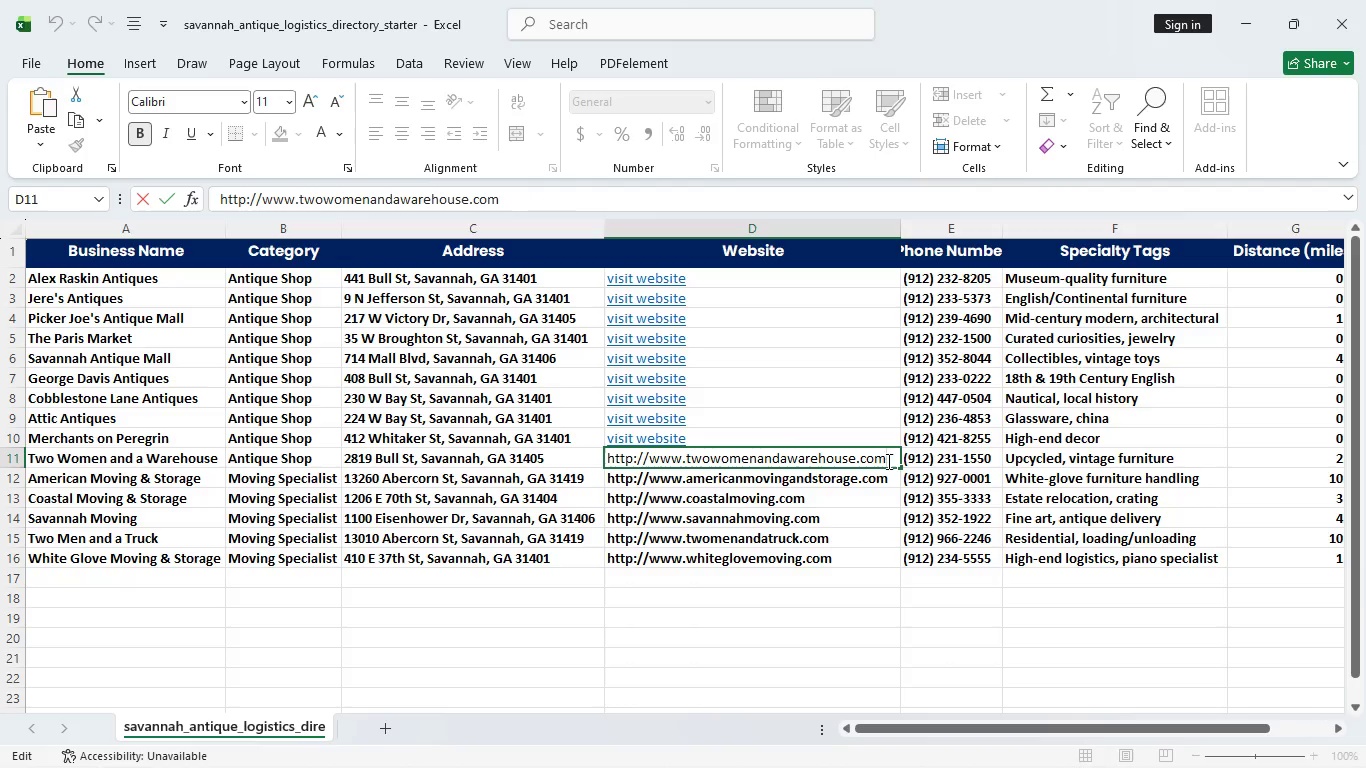 
left_click_drag(start_coordinate=[887, 461], to_coordinate=[602, 451])
 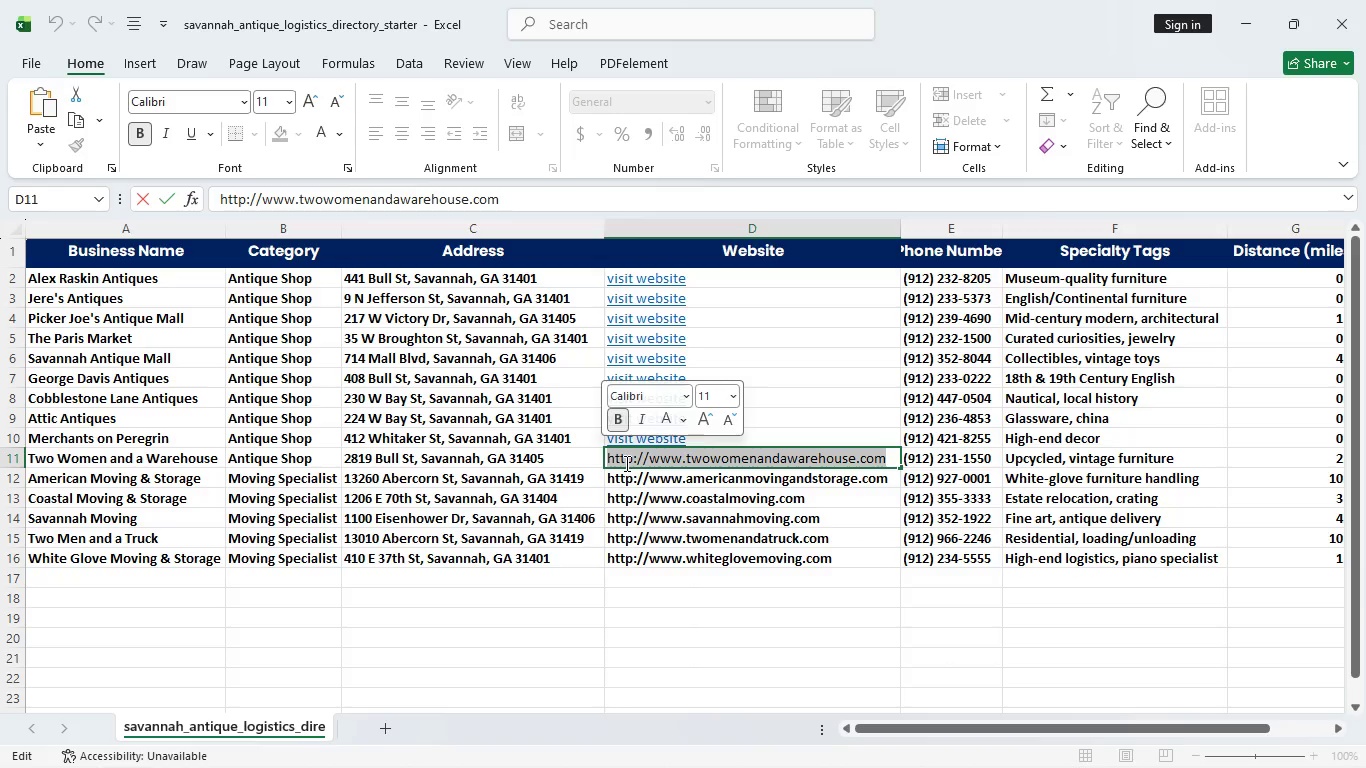 
key(Control+C)
 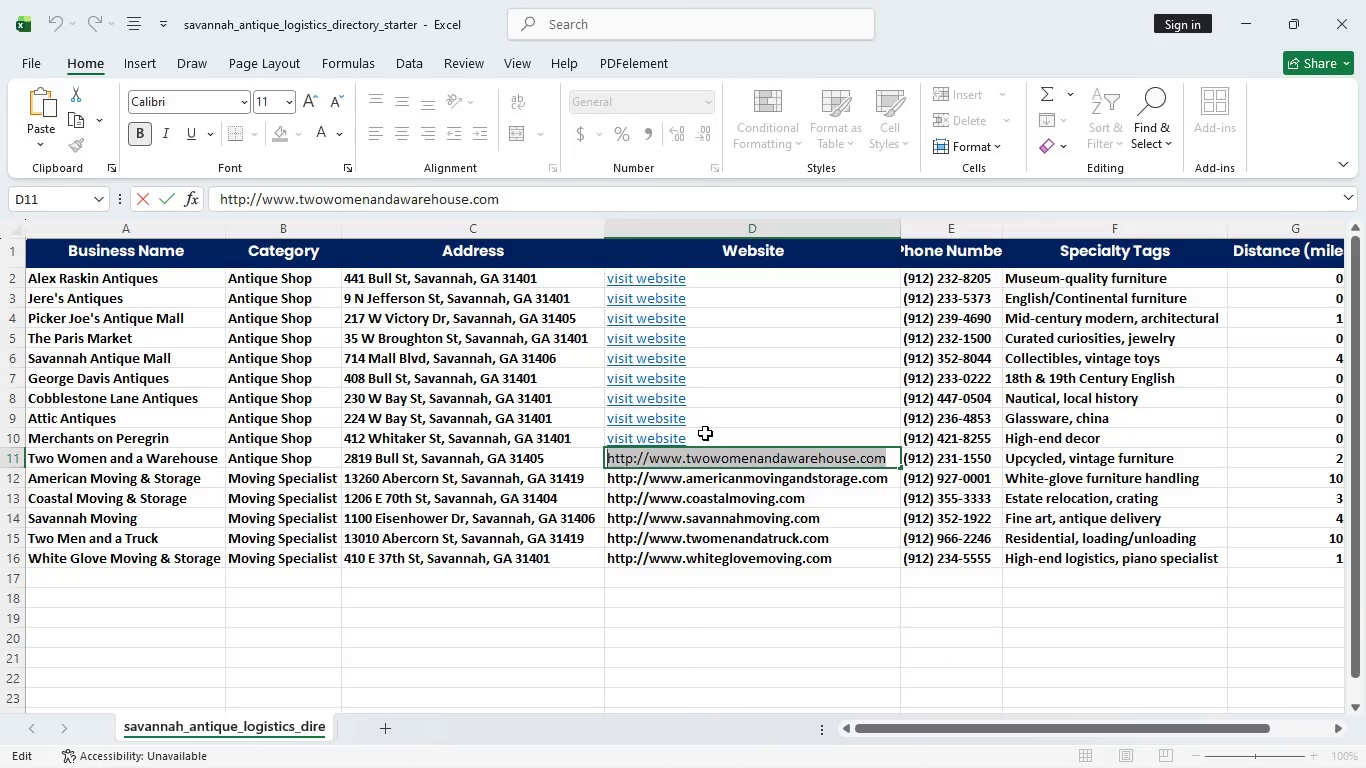 
left_click([737, 443])
 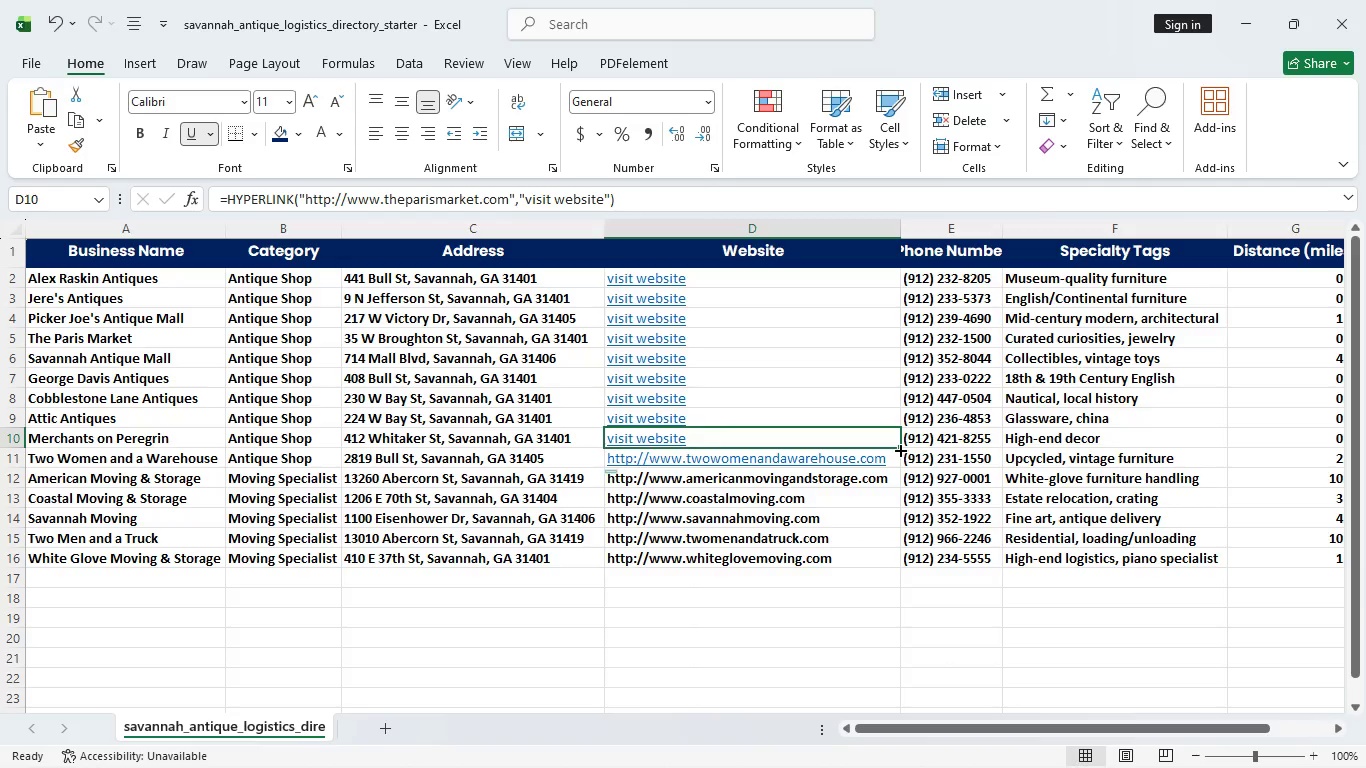 
left_click_drag(start_coordinate=[899, 445], to_coordinate=[905, 466])
 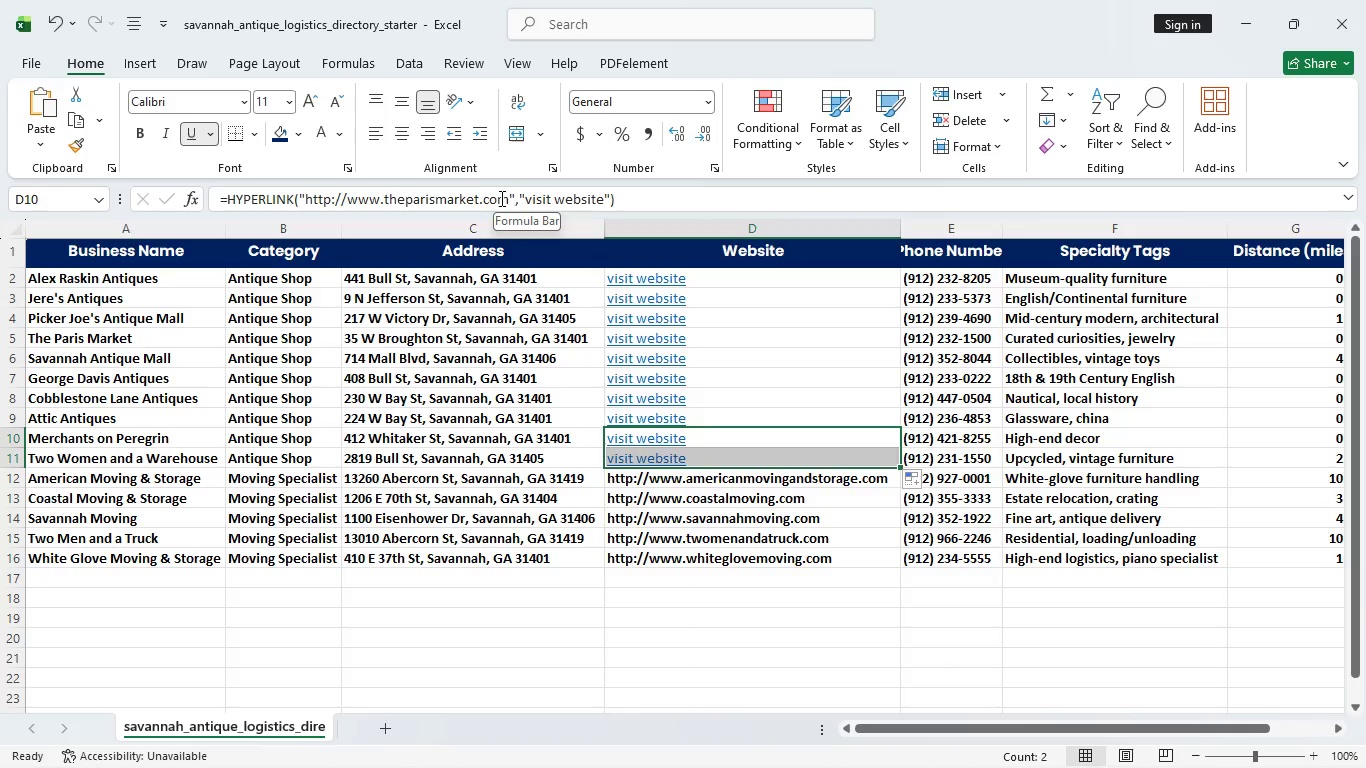 
left_click_drag(start_coordinate=[507, 199], to_coordinate=[308, 197])
 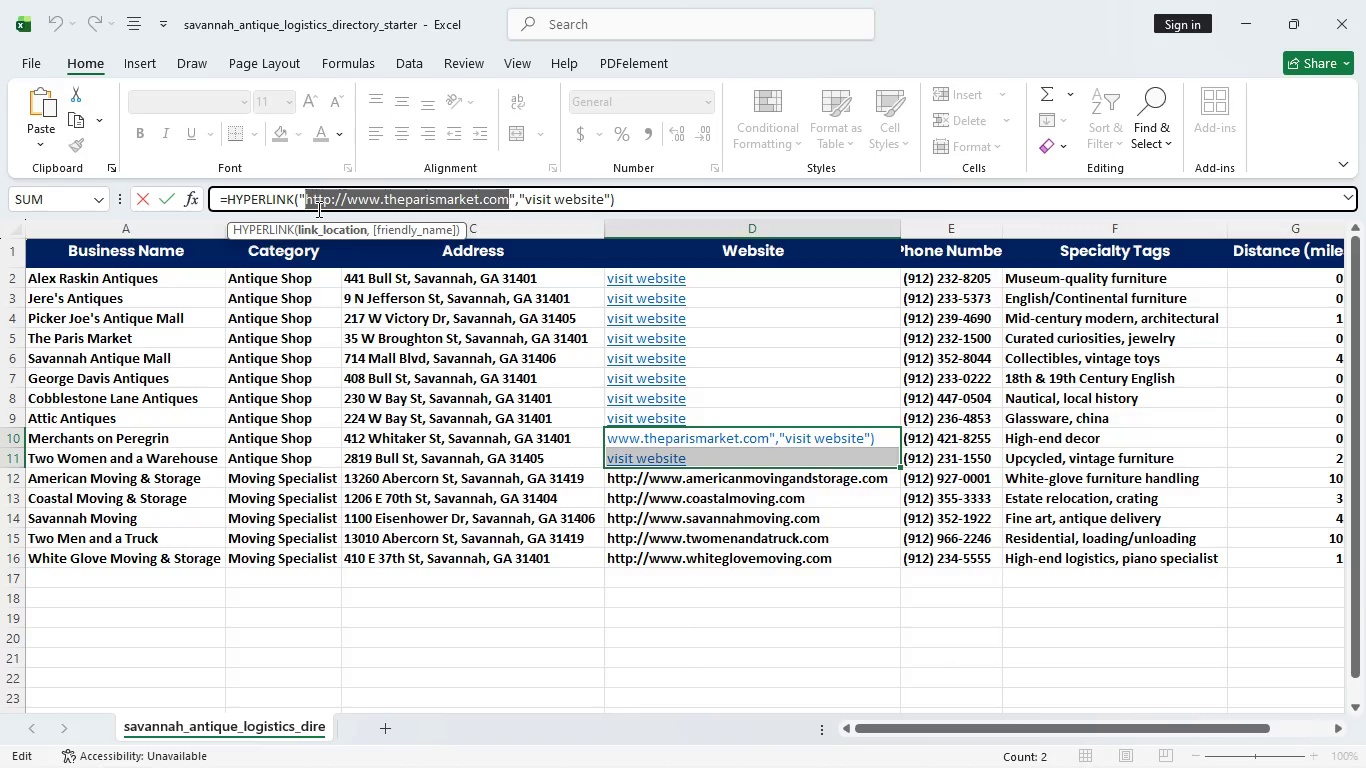 
key(Backspace)
 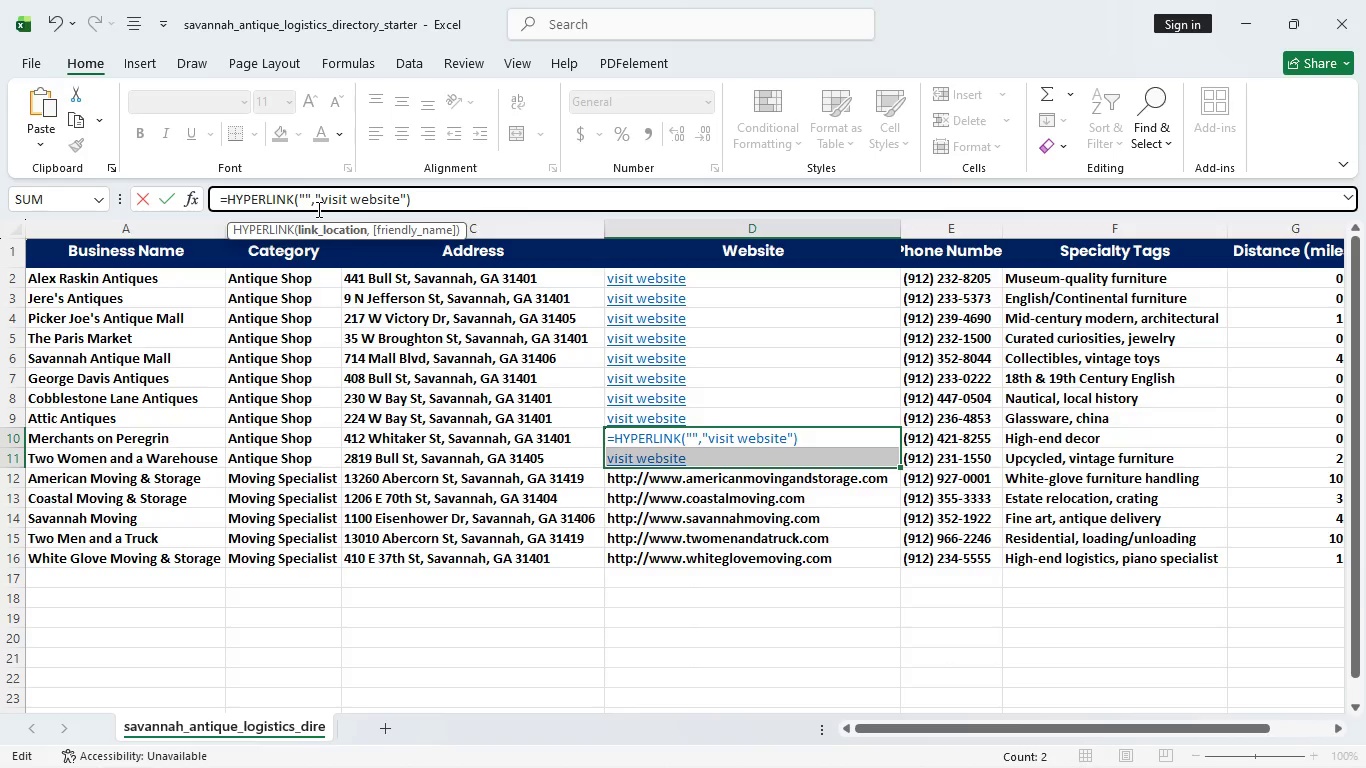 
key(Control+V)
 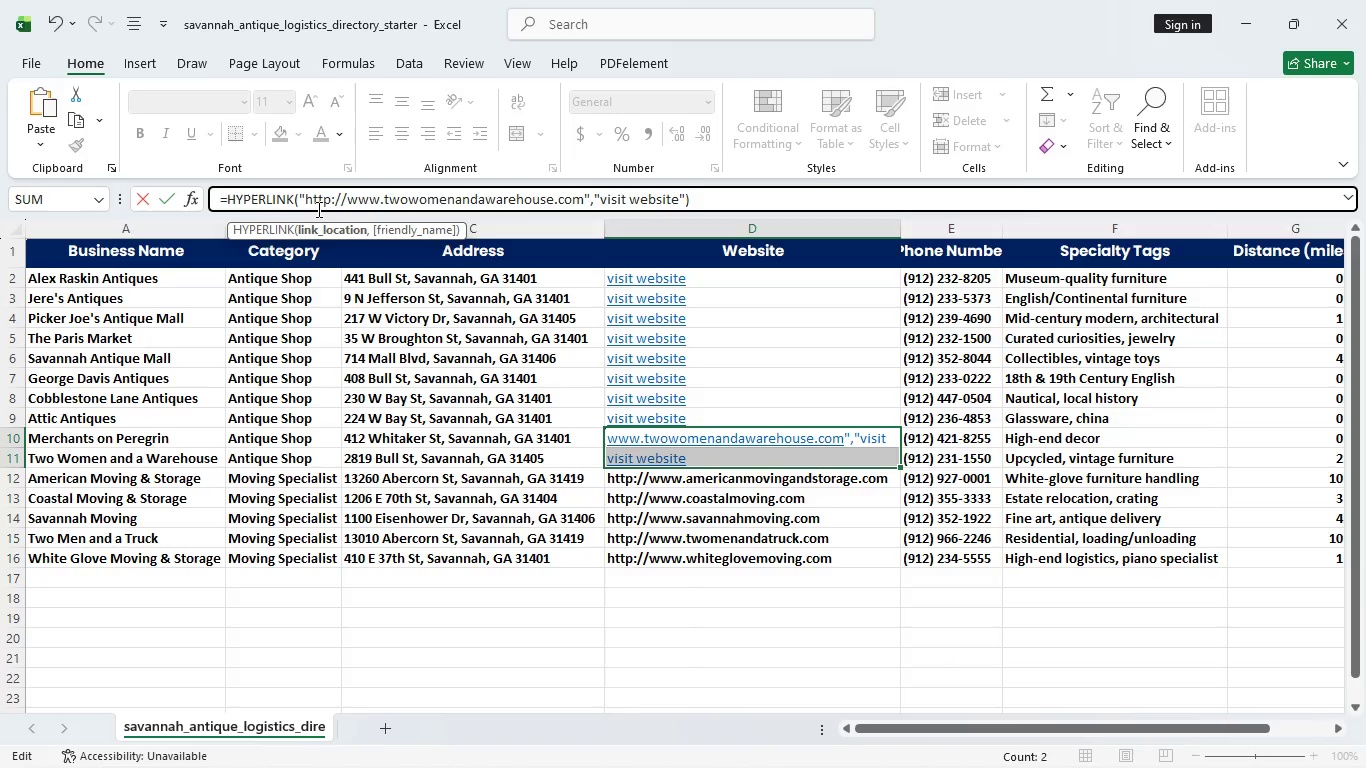 
key(Enter)
 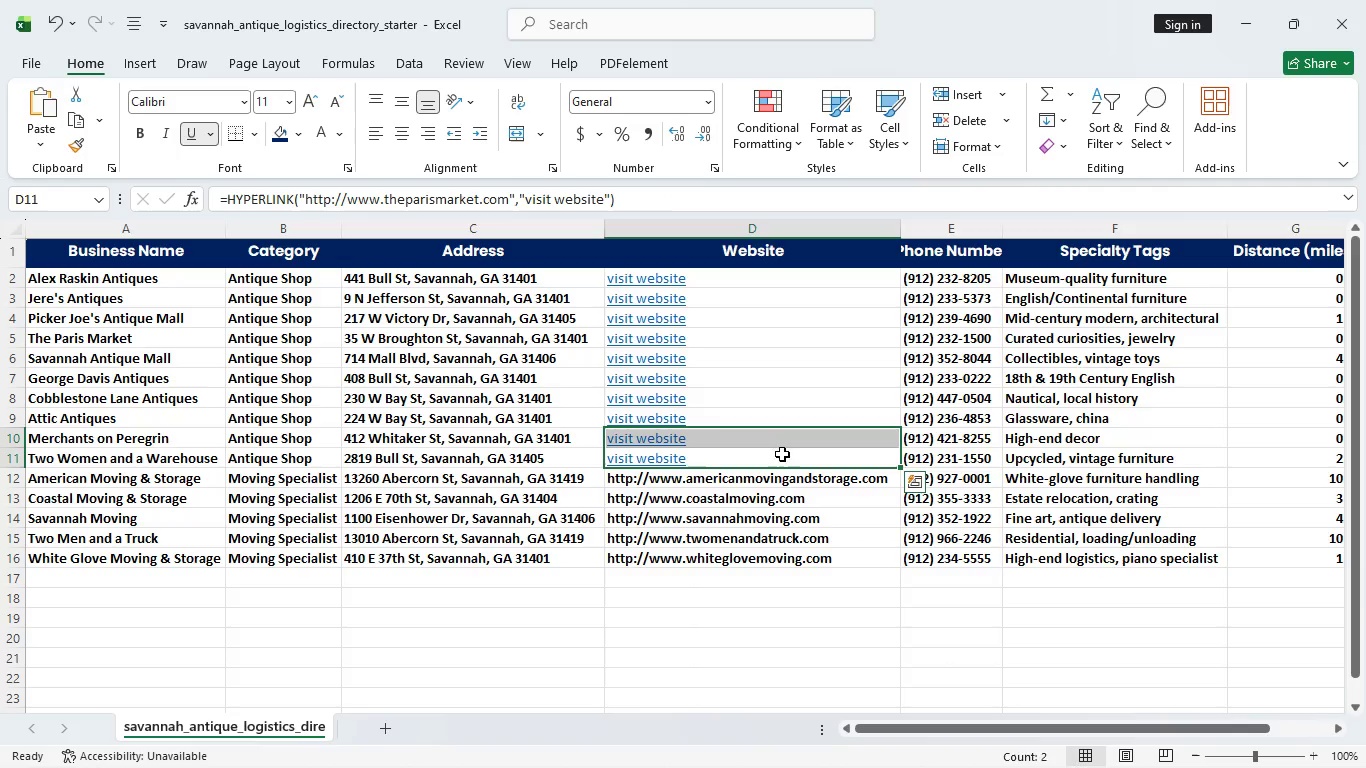 
left_click([782, 457])
 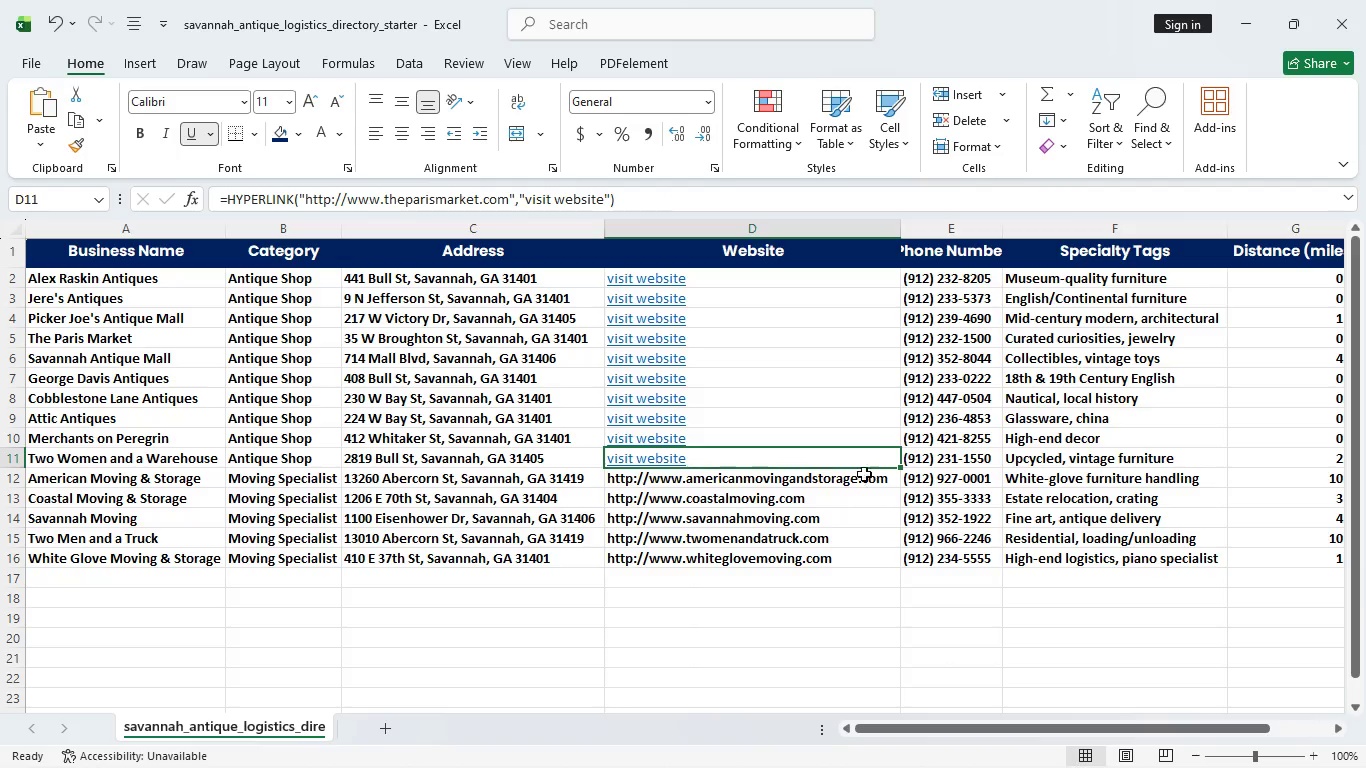 
left_click([872, 480])
 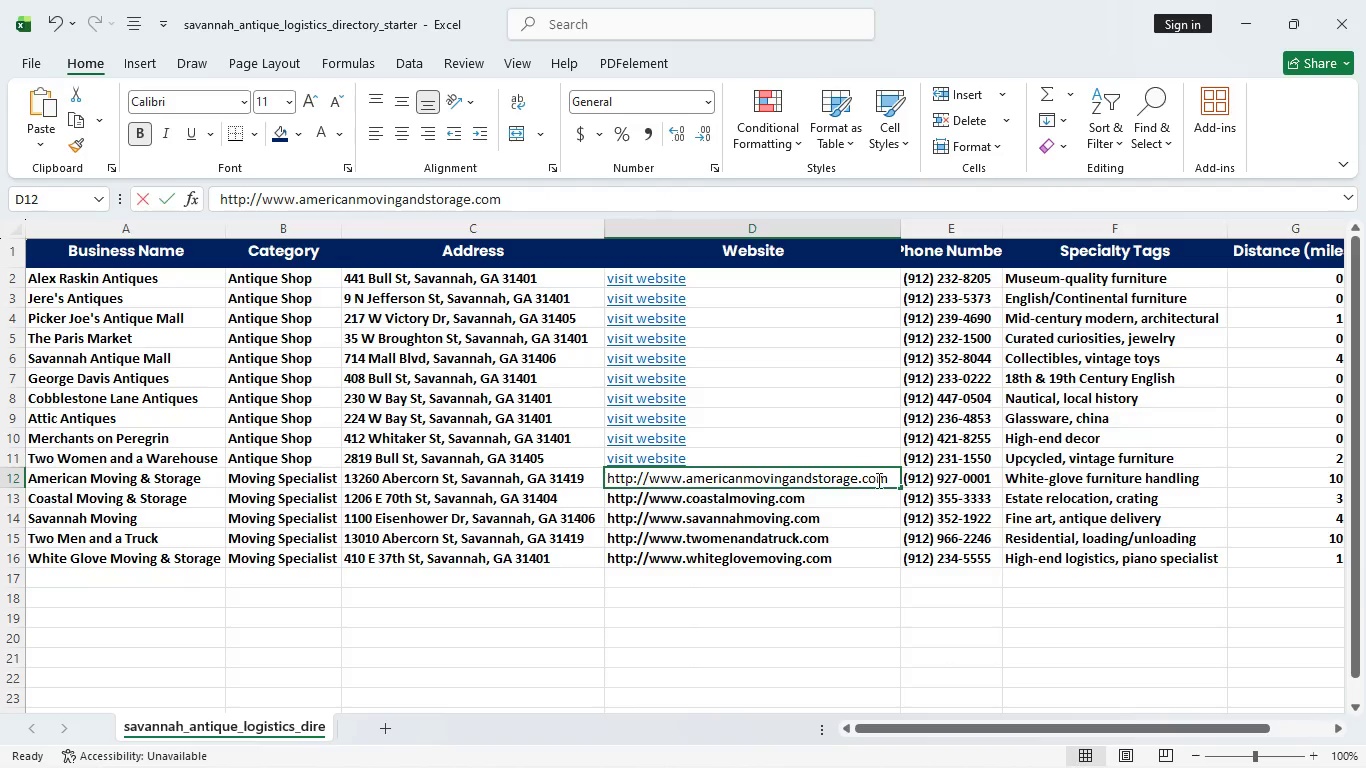 
left_click_drag(start_coordinate=[872, 480], to_coordinate=[878, 480])
 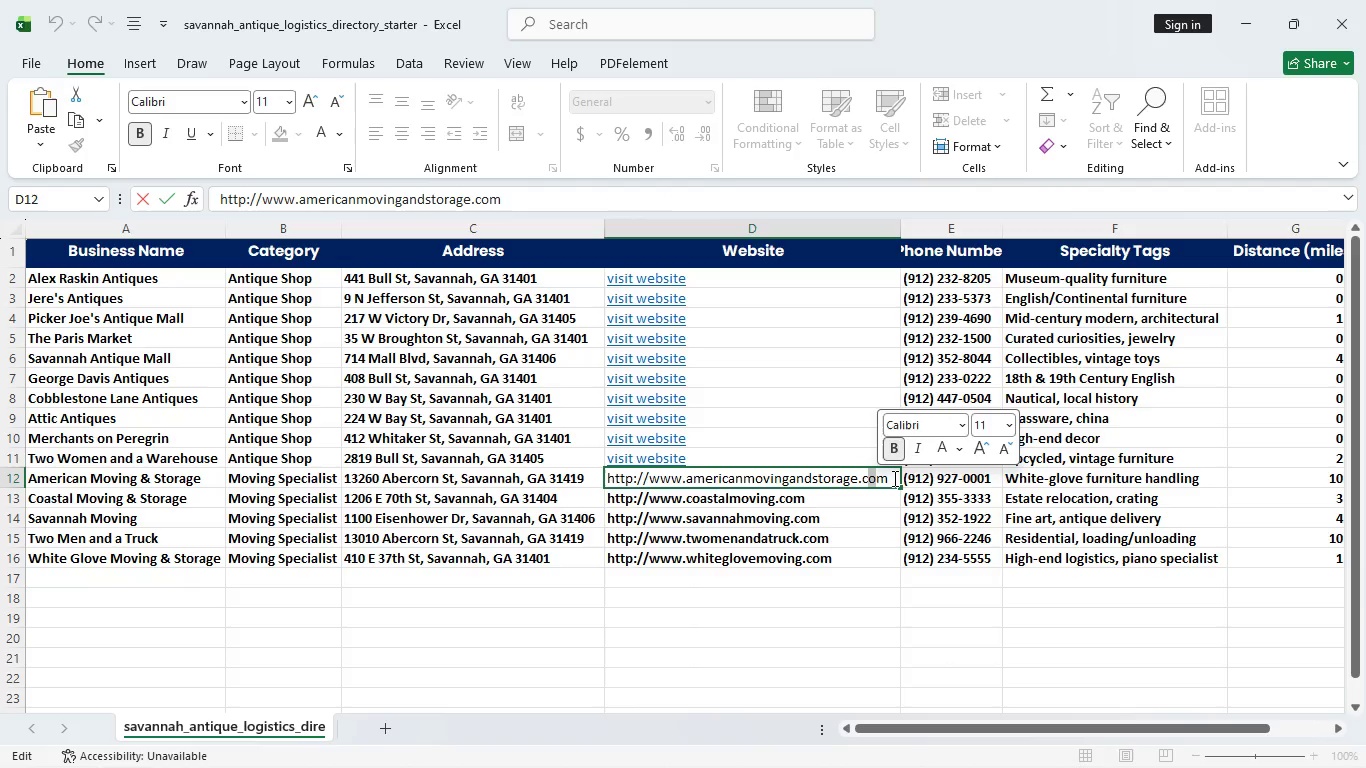 
left_click([893, 478])
 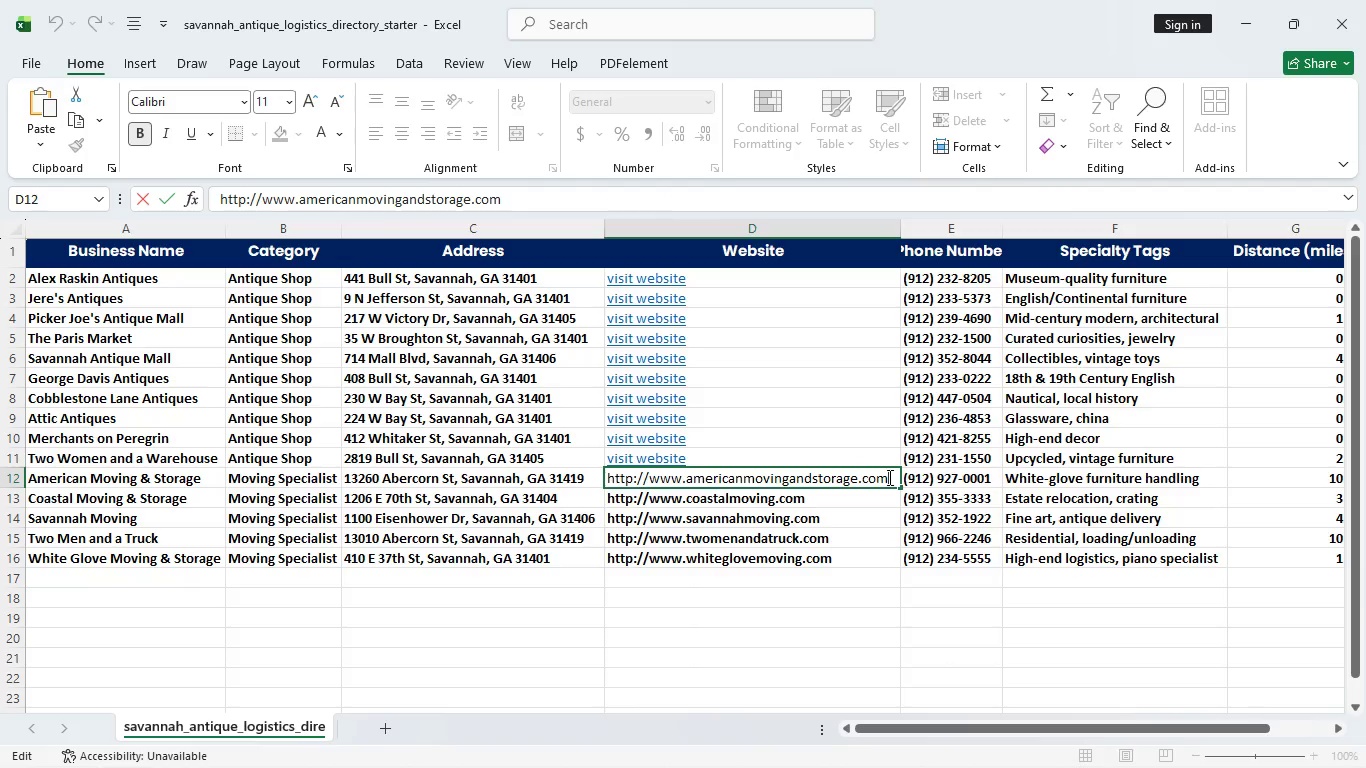 
left_click_drag(start_coordinate=[888, 477], to_coordinate=[607, 473])
 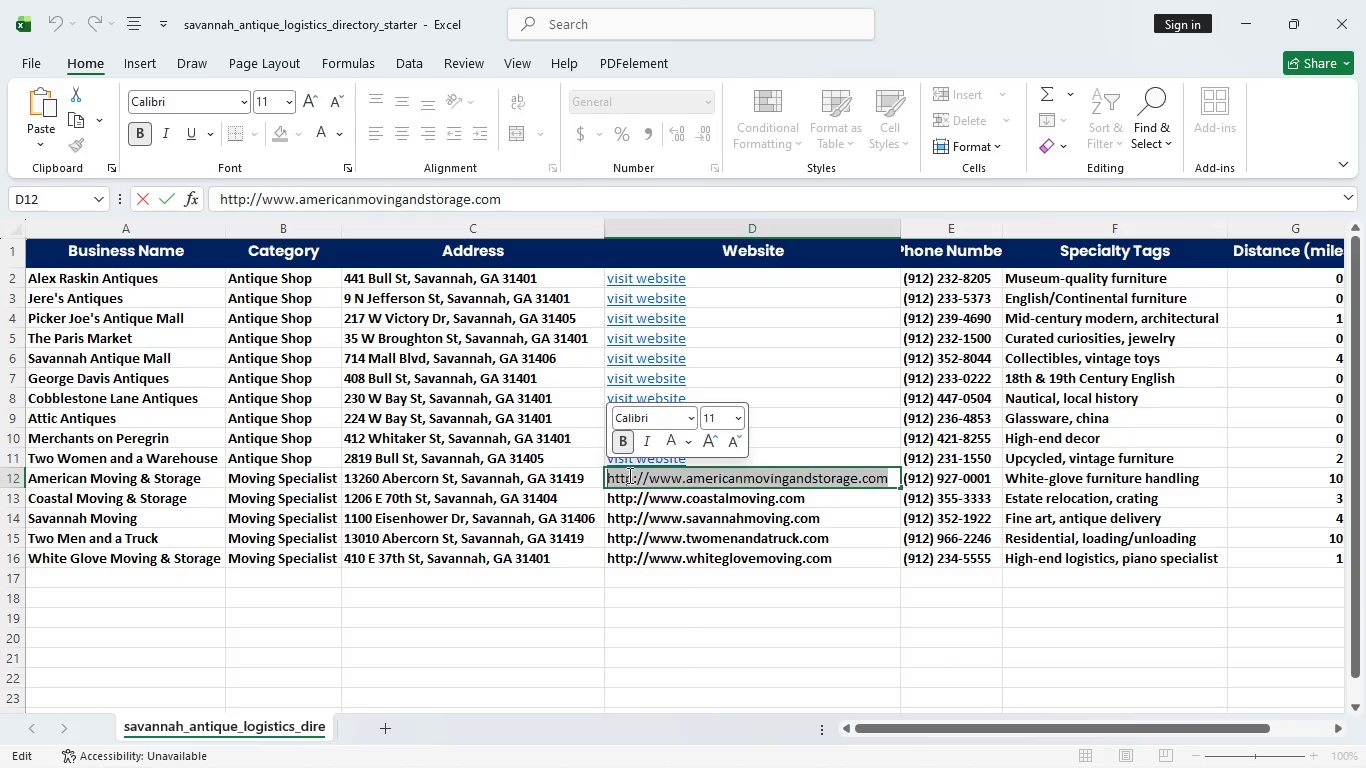 
key(Control+C)
 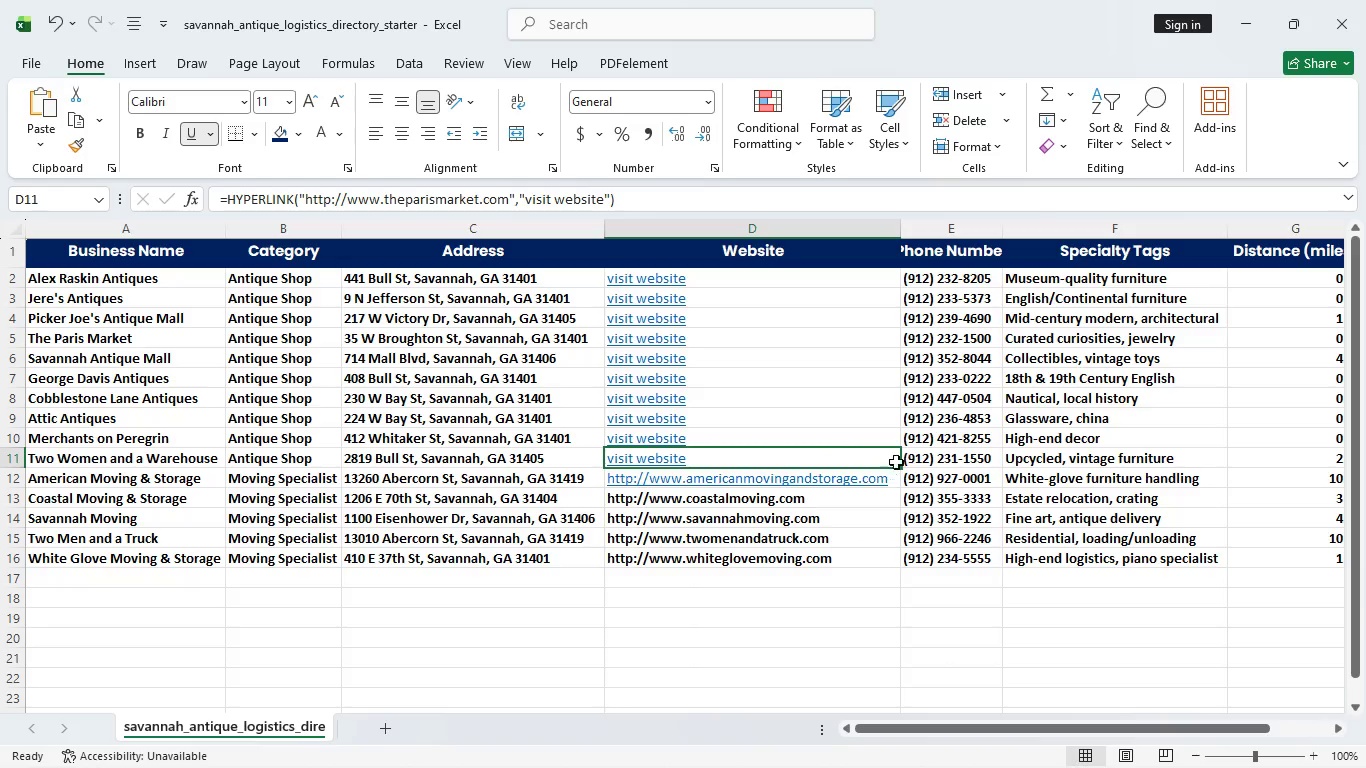 
left_click_drag(start_coordinate=[896, 464], to_coordinate=[898, 483])
 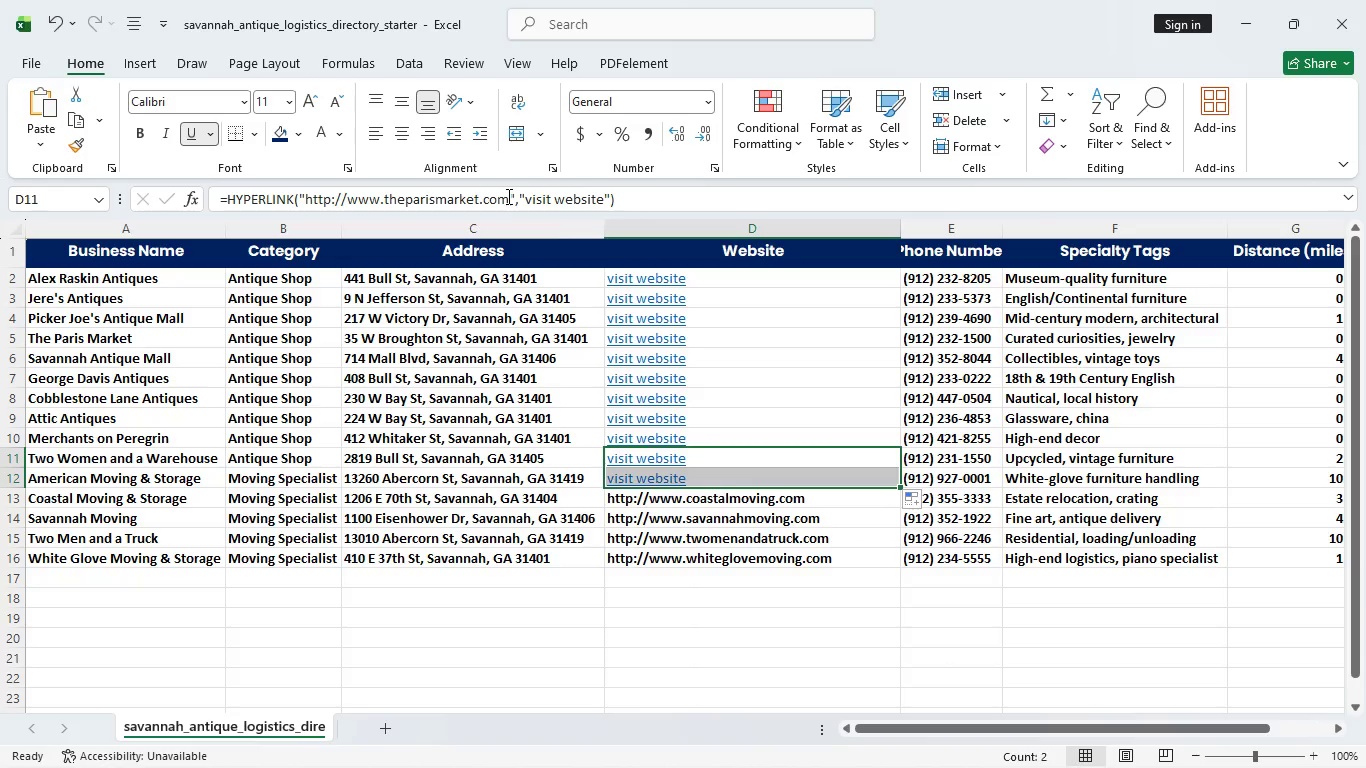 
left_click_drag(start_coordinate=[507, 196], to_coordinate=[303, 205])
 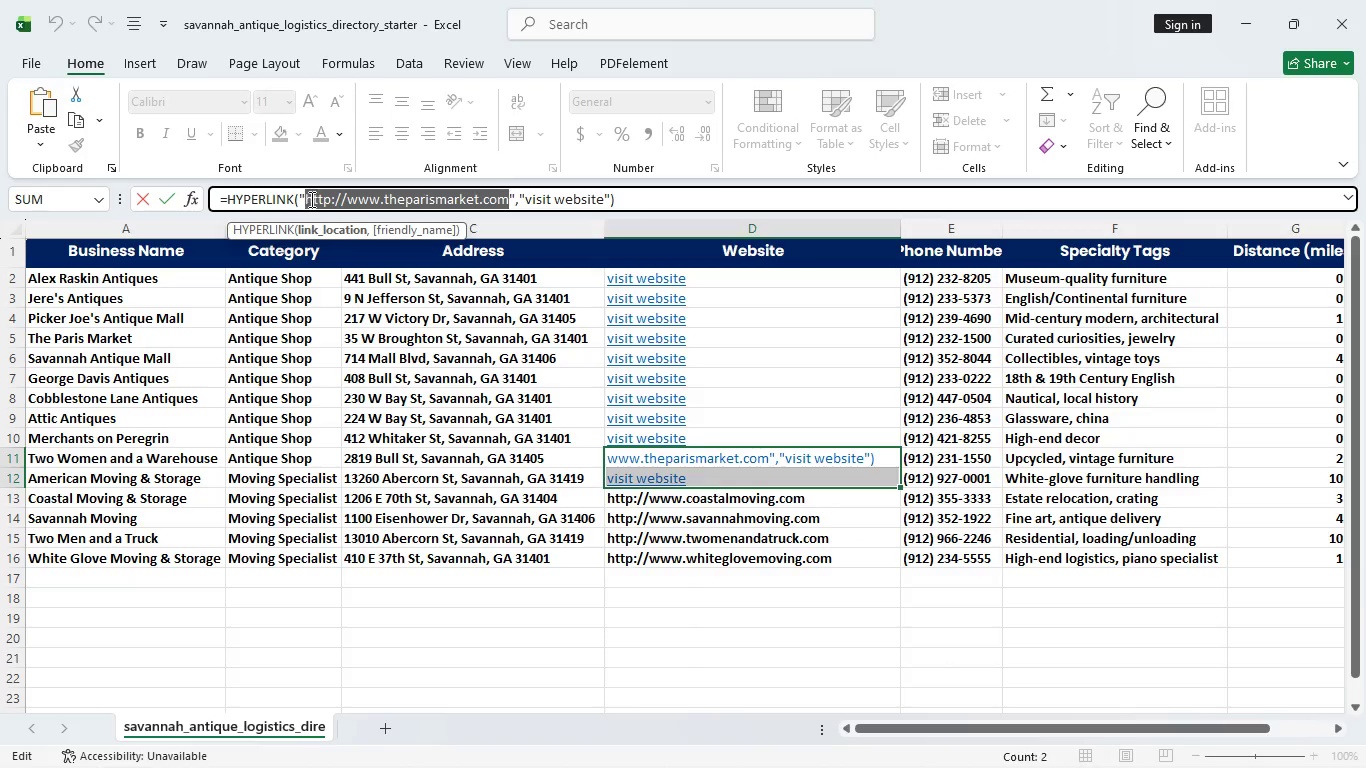 
key(Backspace)
 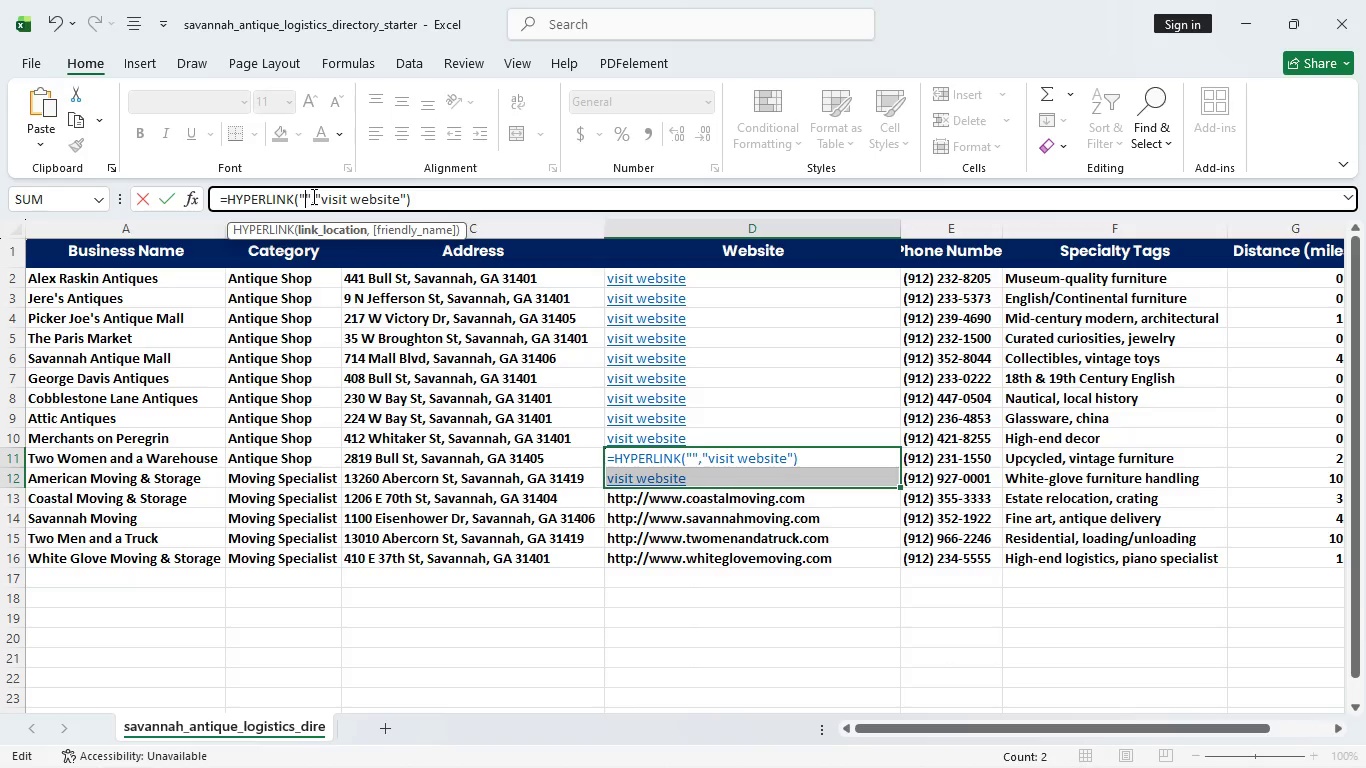 
key(Control+V)
 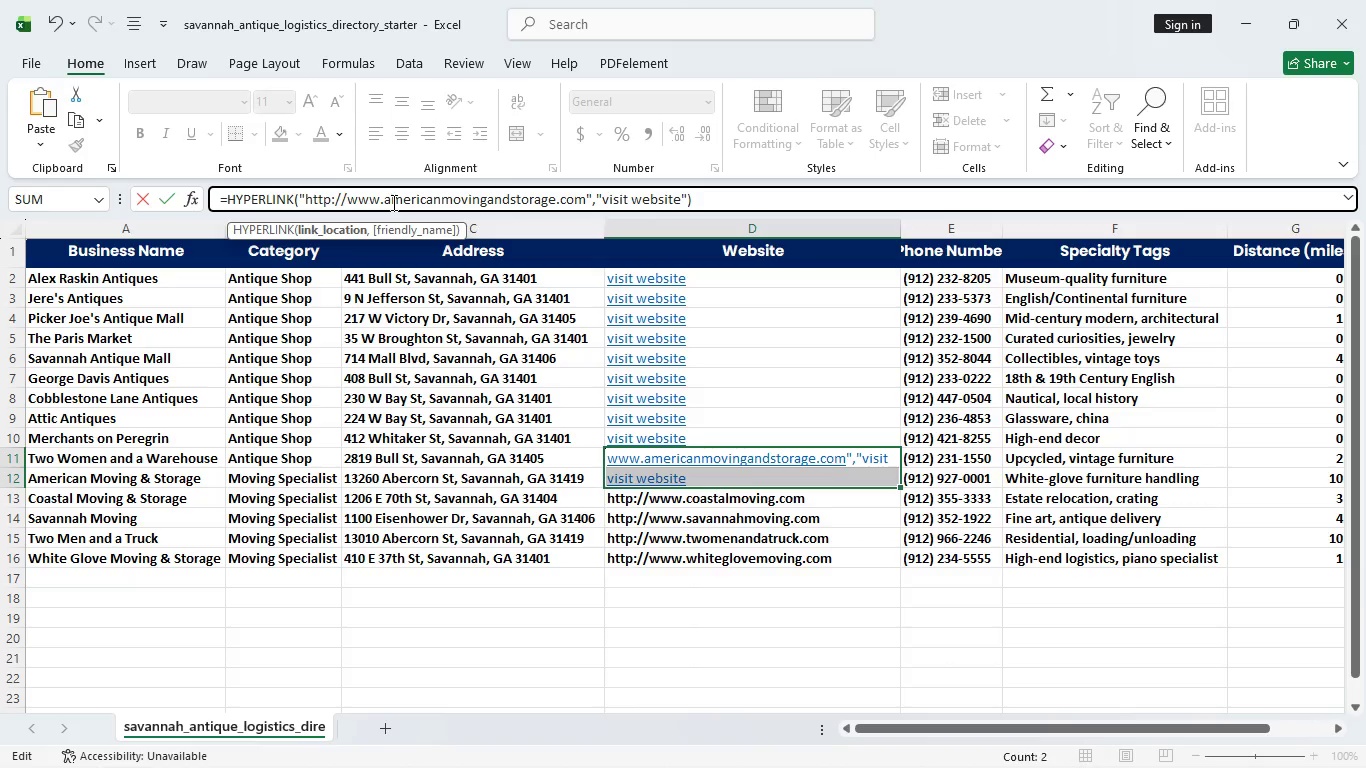 
key(Enter)
 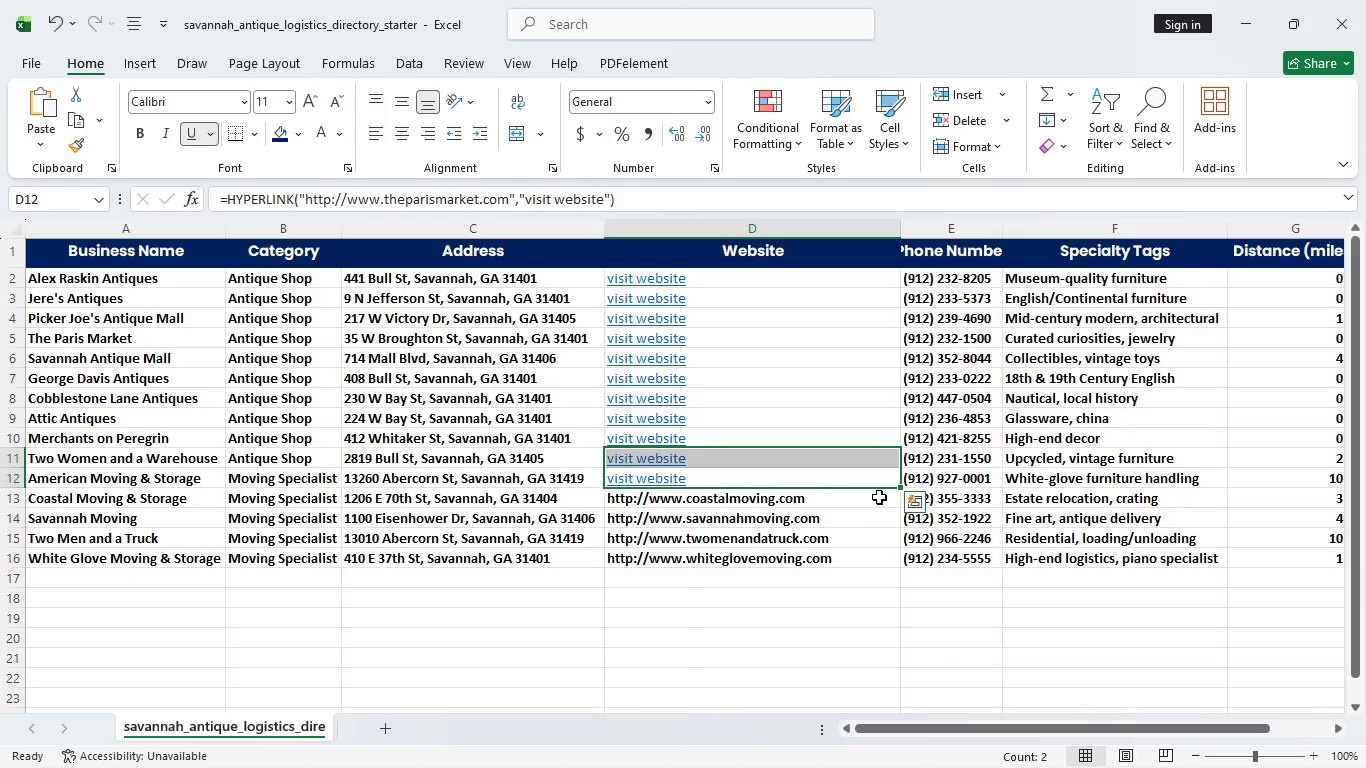 
left_click([862, 502])
 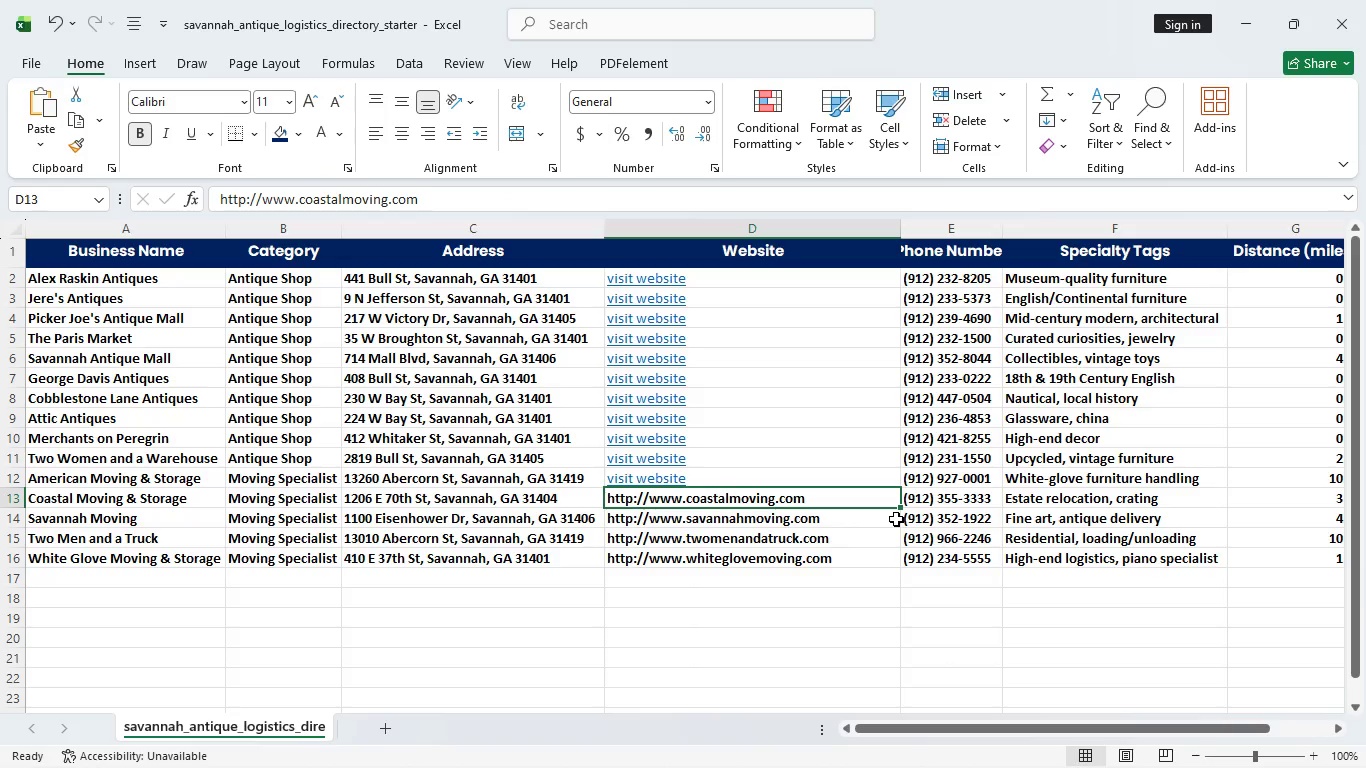 
wait(12.67)
 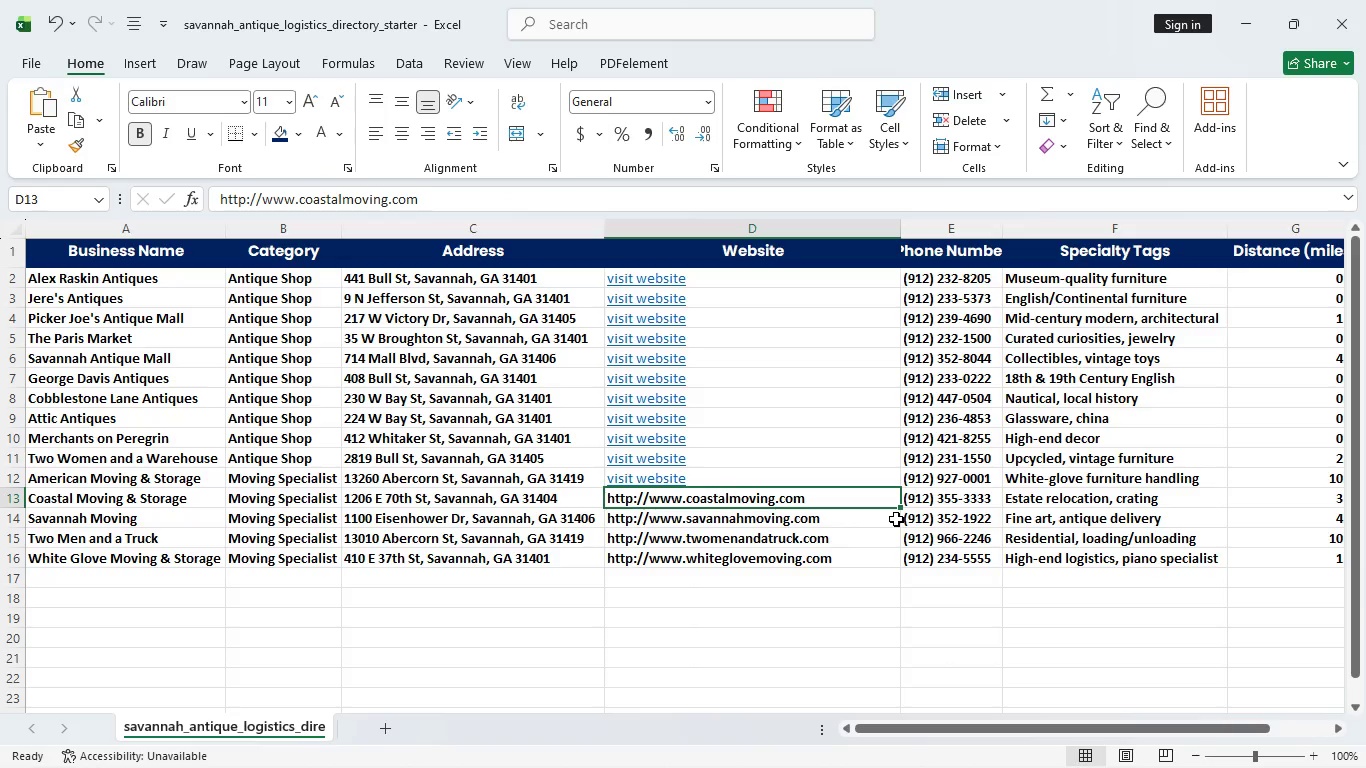 
left_click_drag(start_coordinate=[821, 504], to_coordinate=[827, 498])
 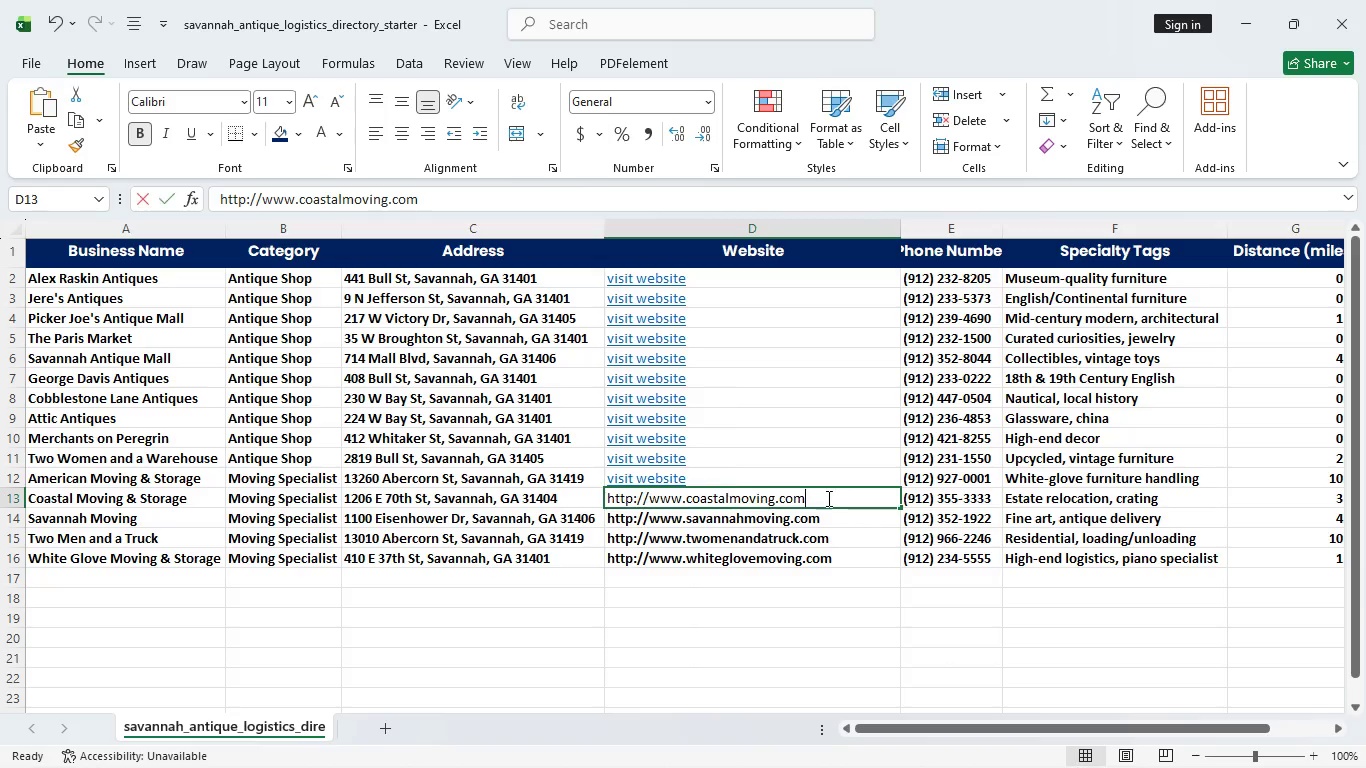 
double_click([827, 498])
 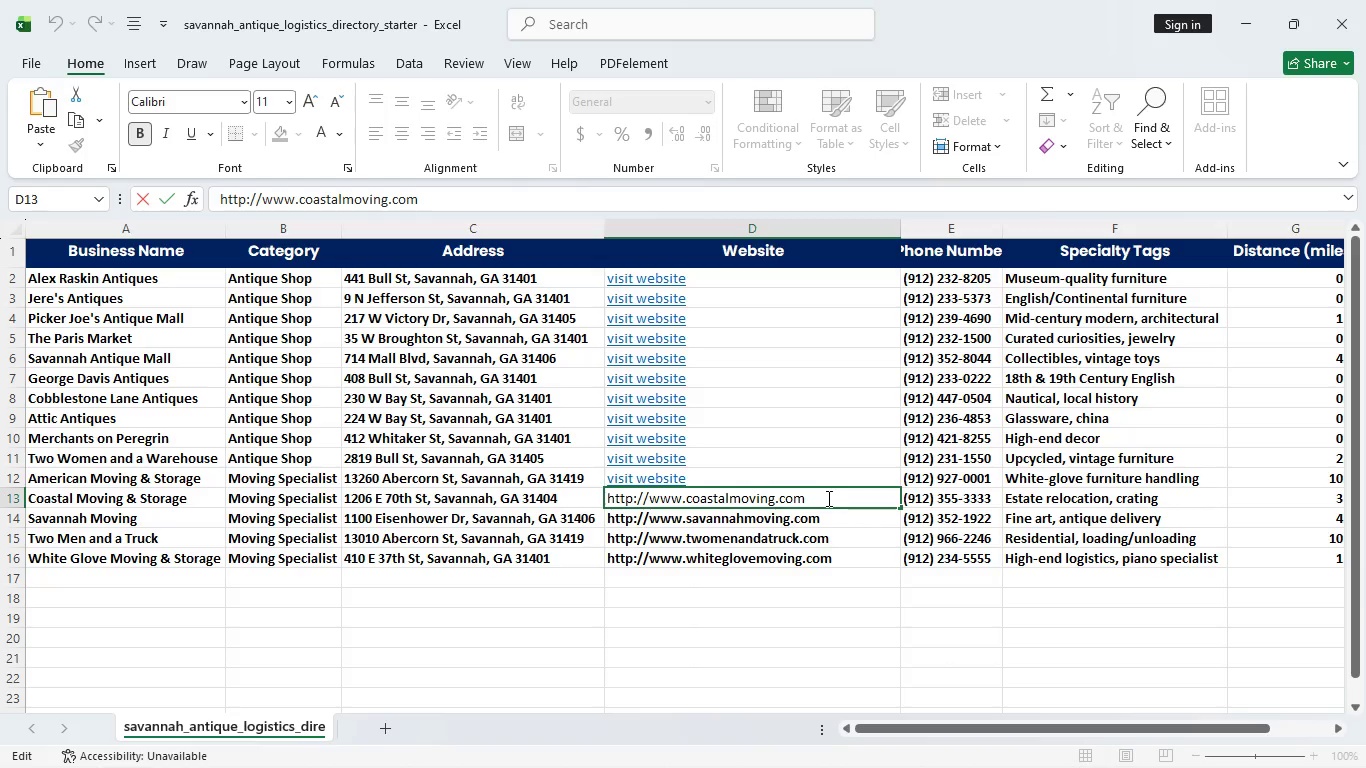 
left_click_drag(start_coordinate=[827, 498], to_coordinate=[610, 498])
 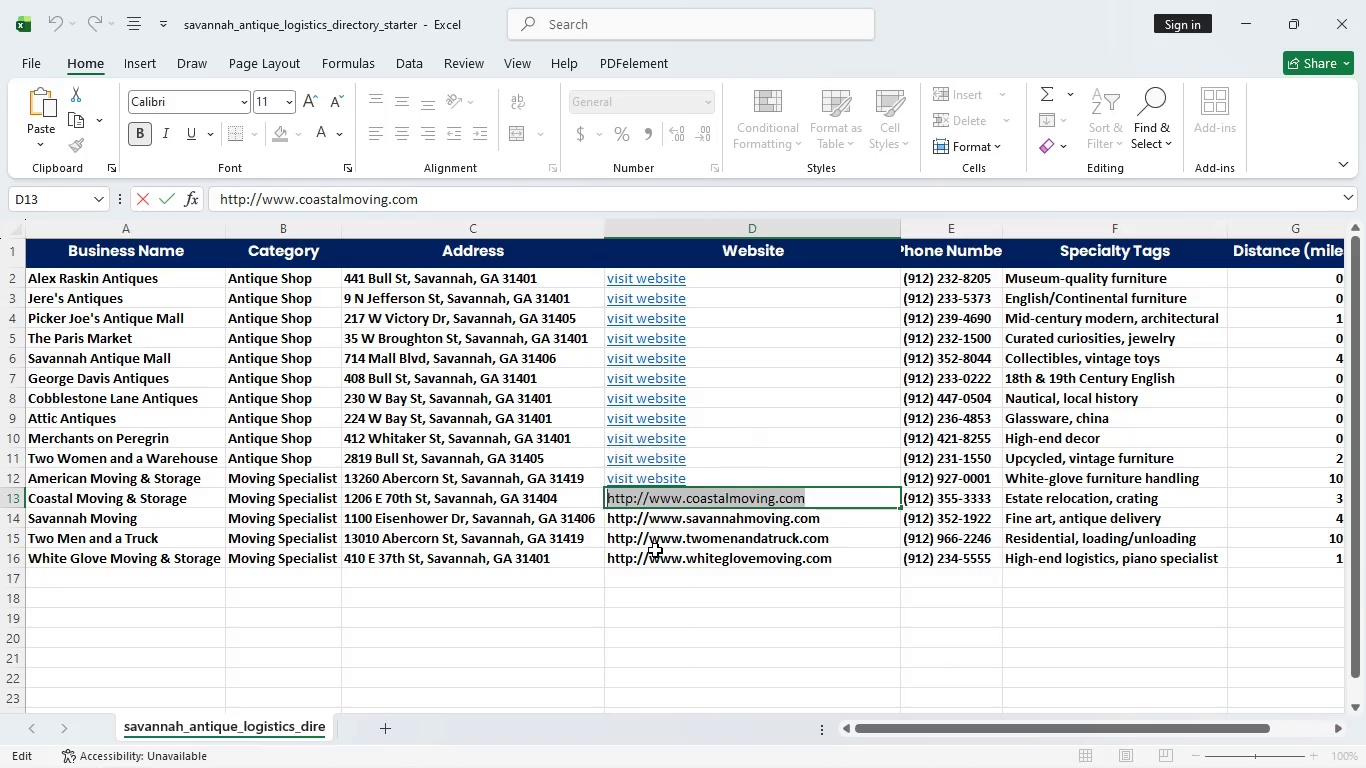 
key(Control+C)
 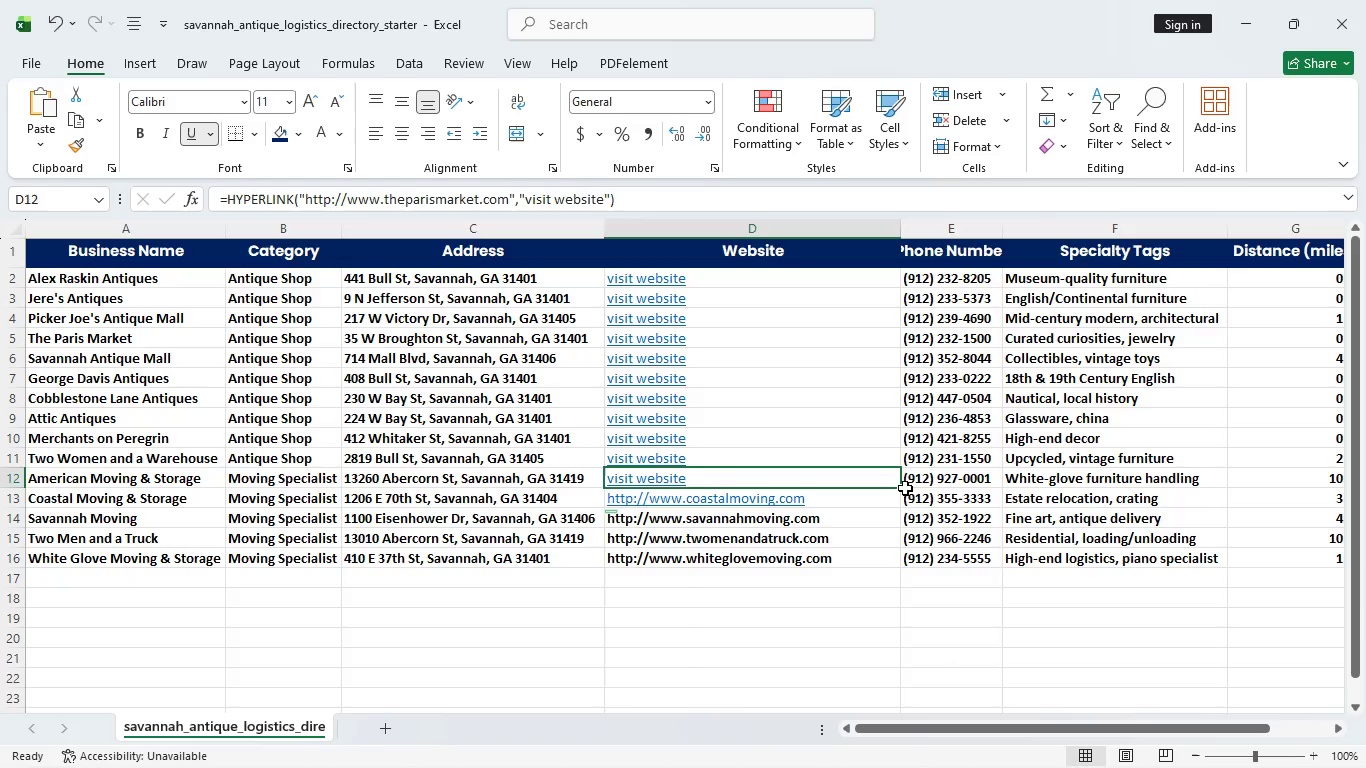 
left_click_drag(start_coordinate=[897, 484], to_coordinate=[898, 503])
 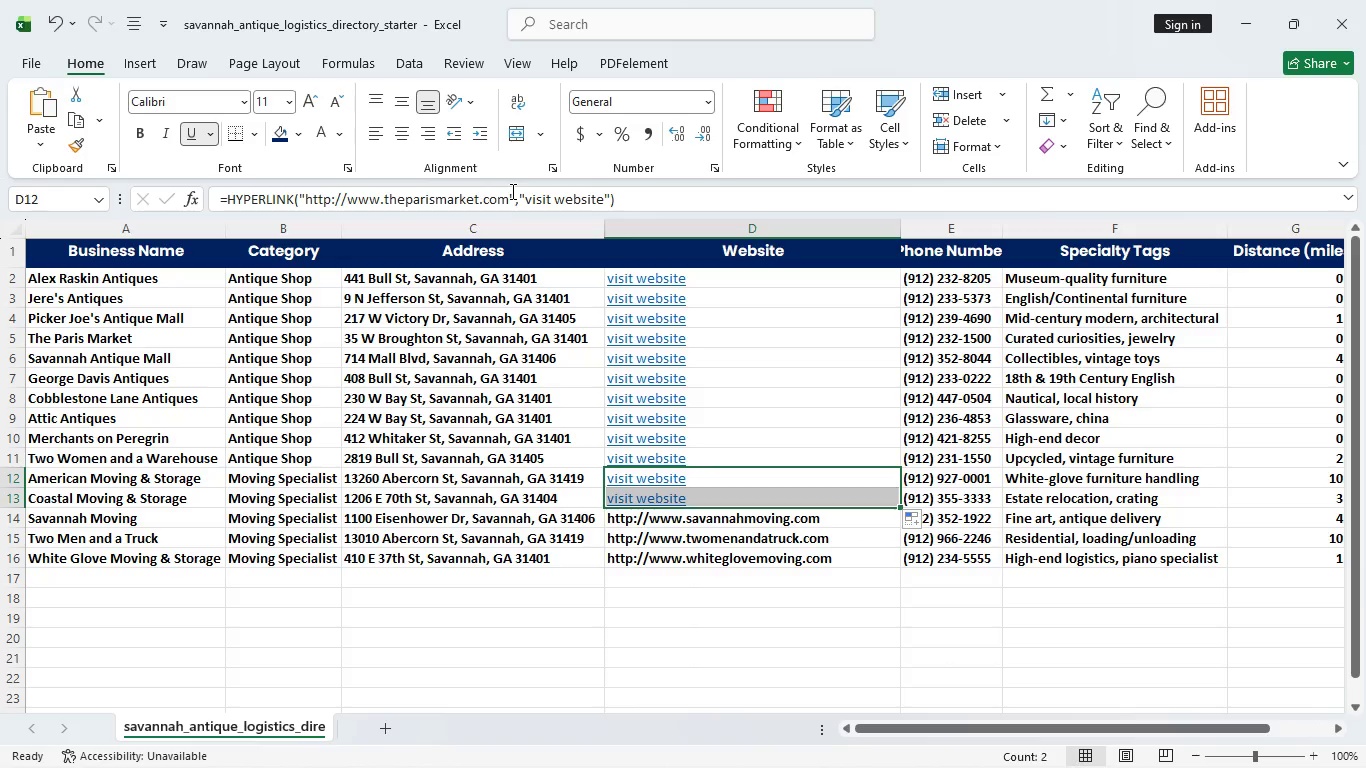 
left_click_drag(start_coordinate=[505, 198], to_coordinate=[305, 196])
 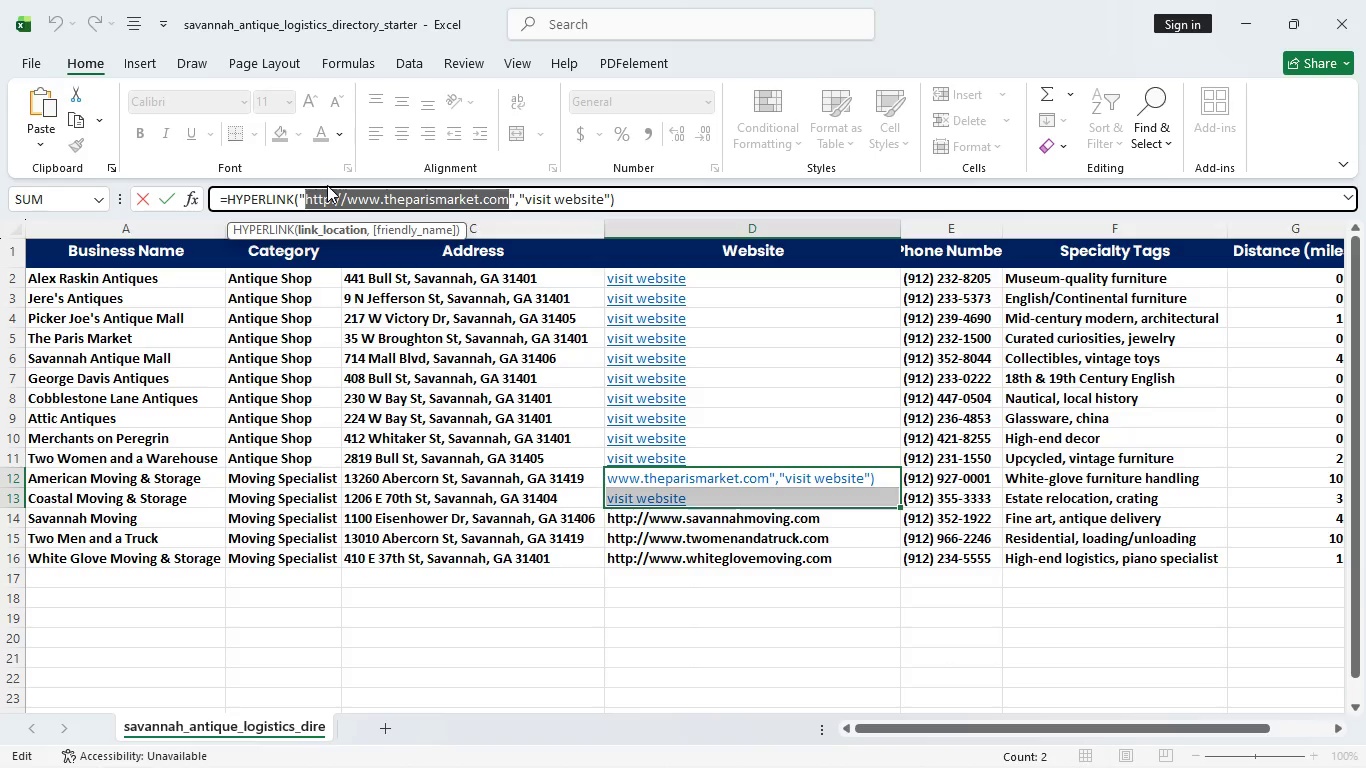 
key(Backspace)
 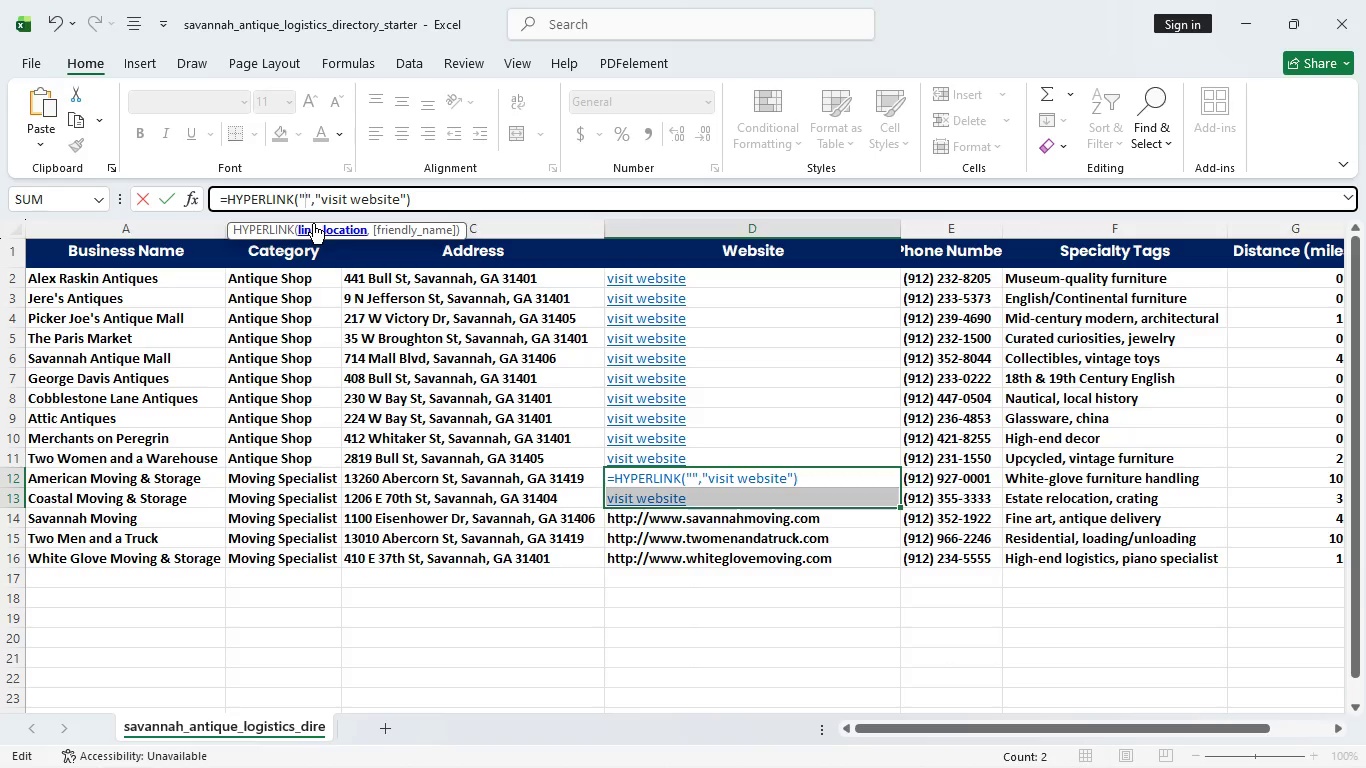 
key(Control+V)
 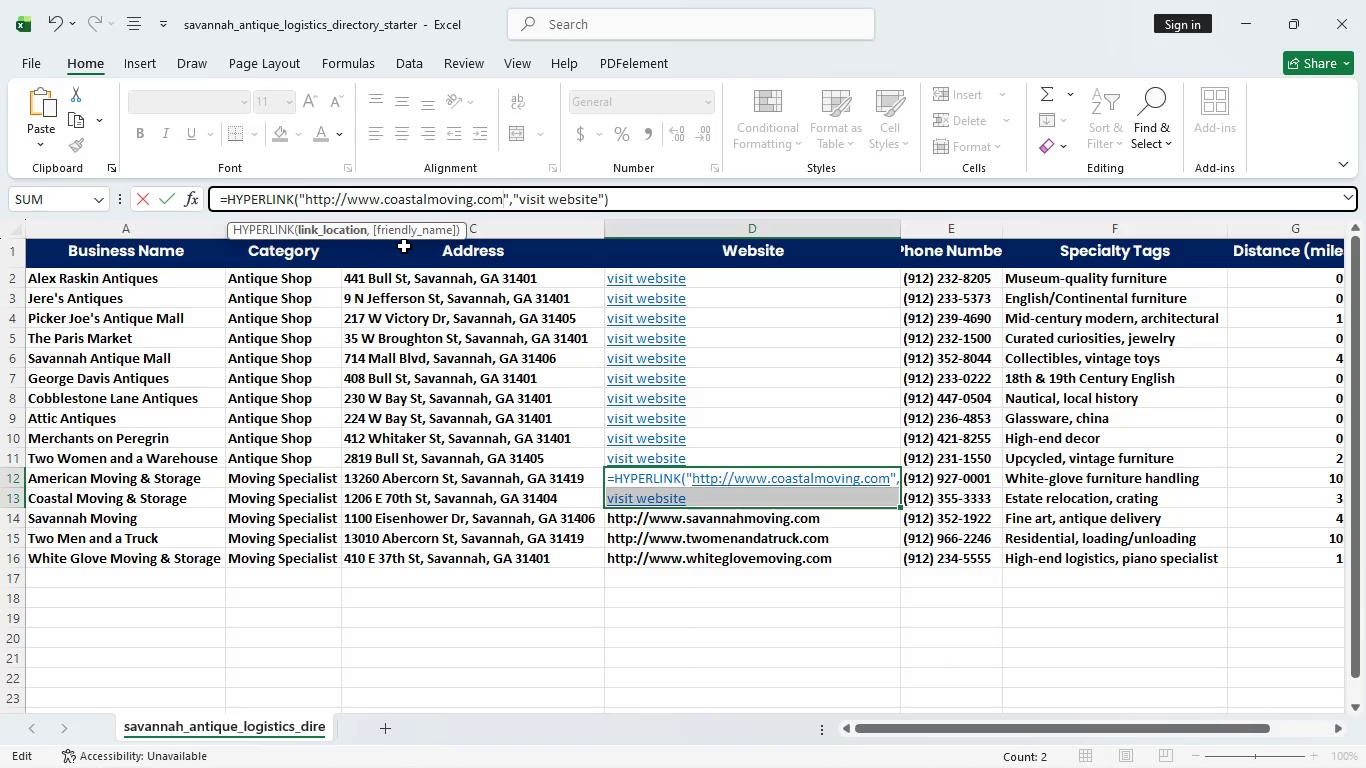 
key(Enter)
 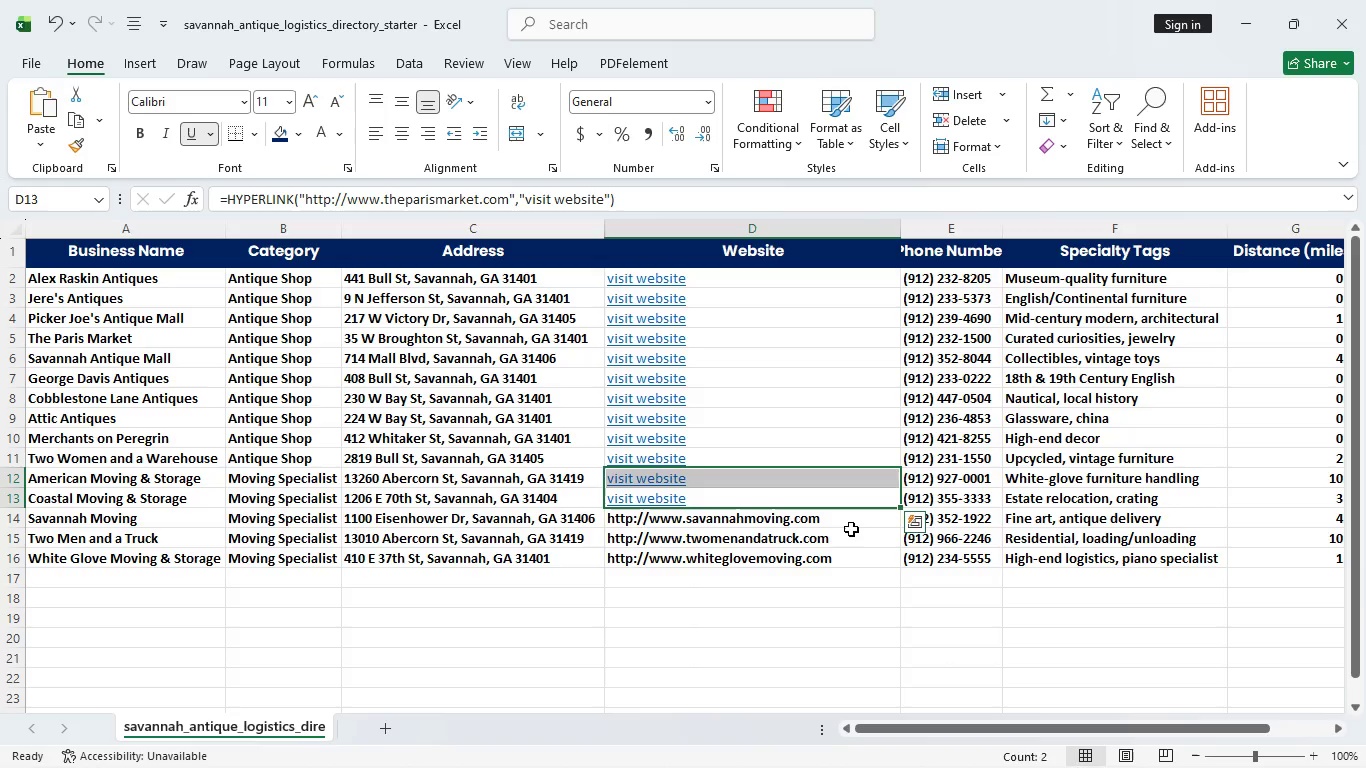 
wait(7.39)
 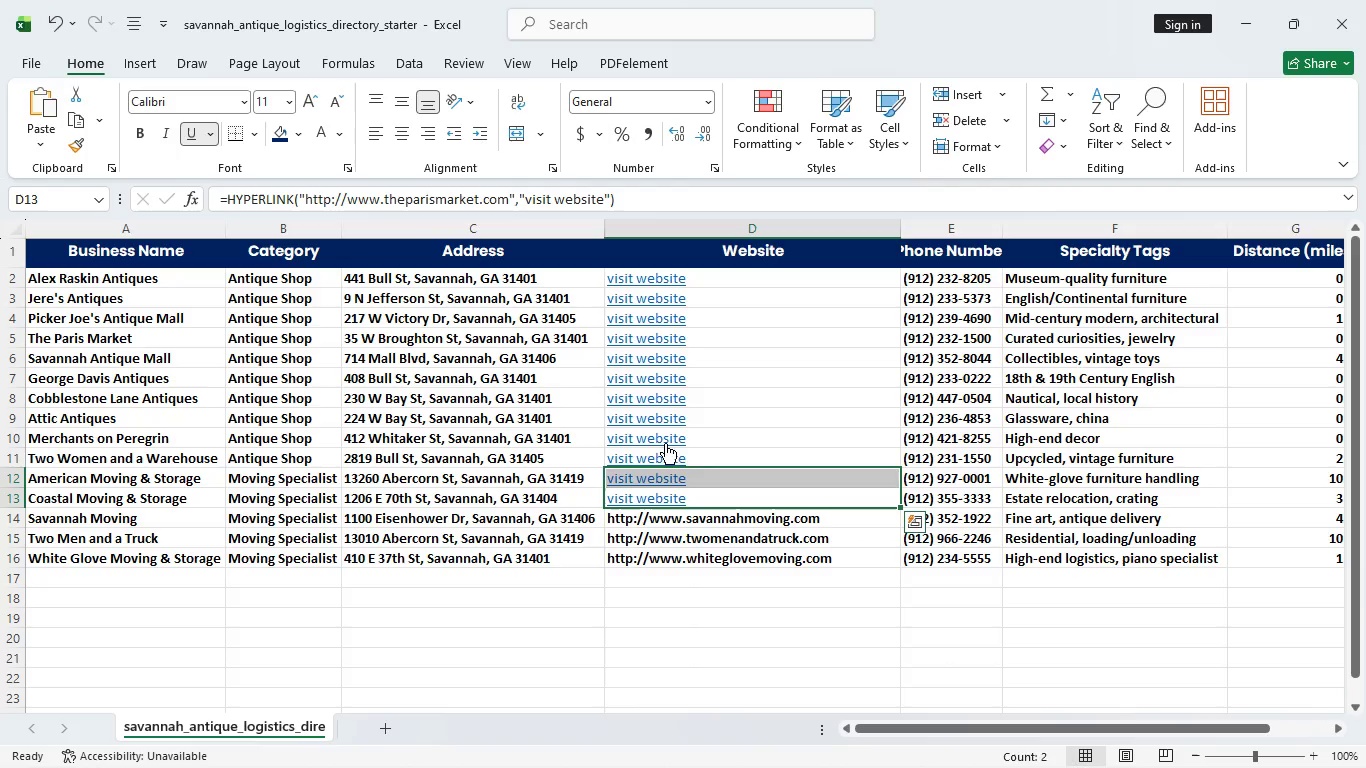 
double_click([835, 517])
 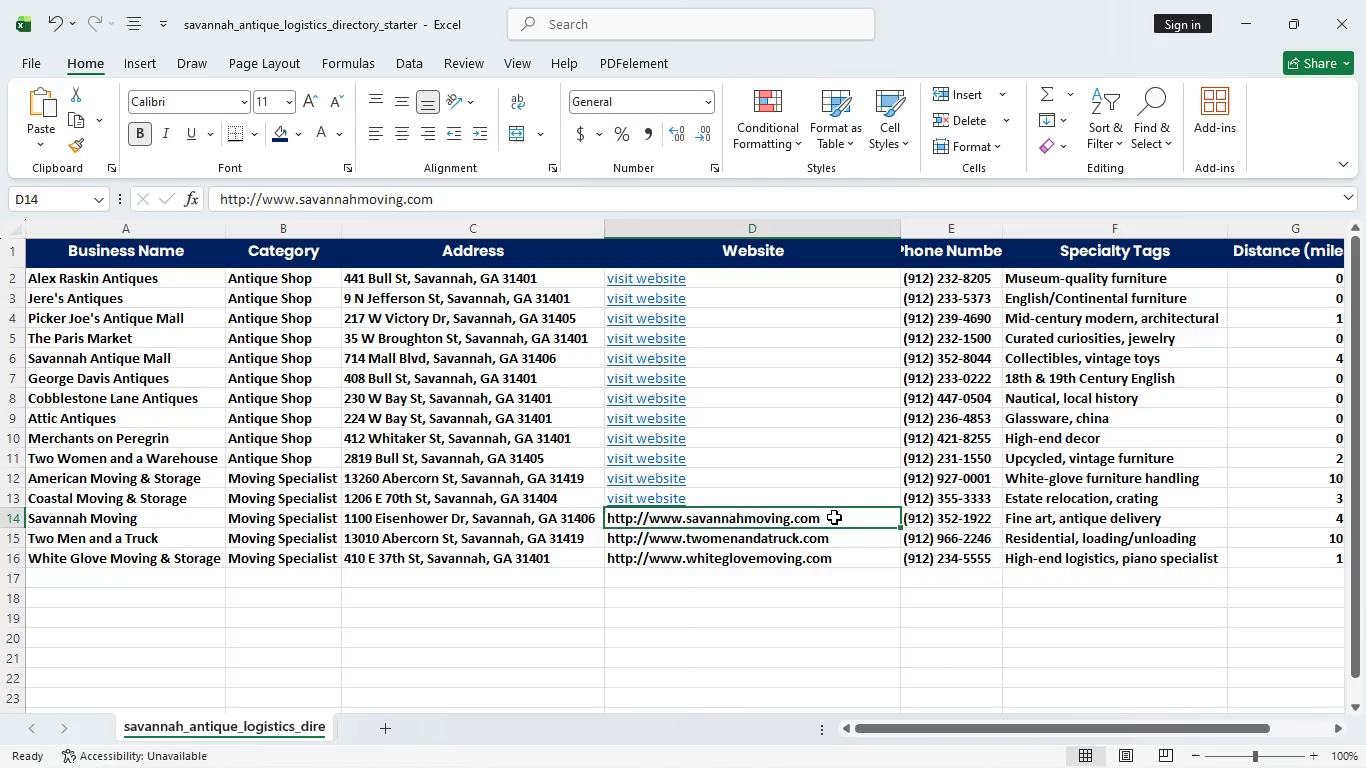 
left_click_drag(start_coordinate=[834, 517], to_coordinate=[829, 517])
 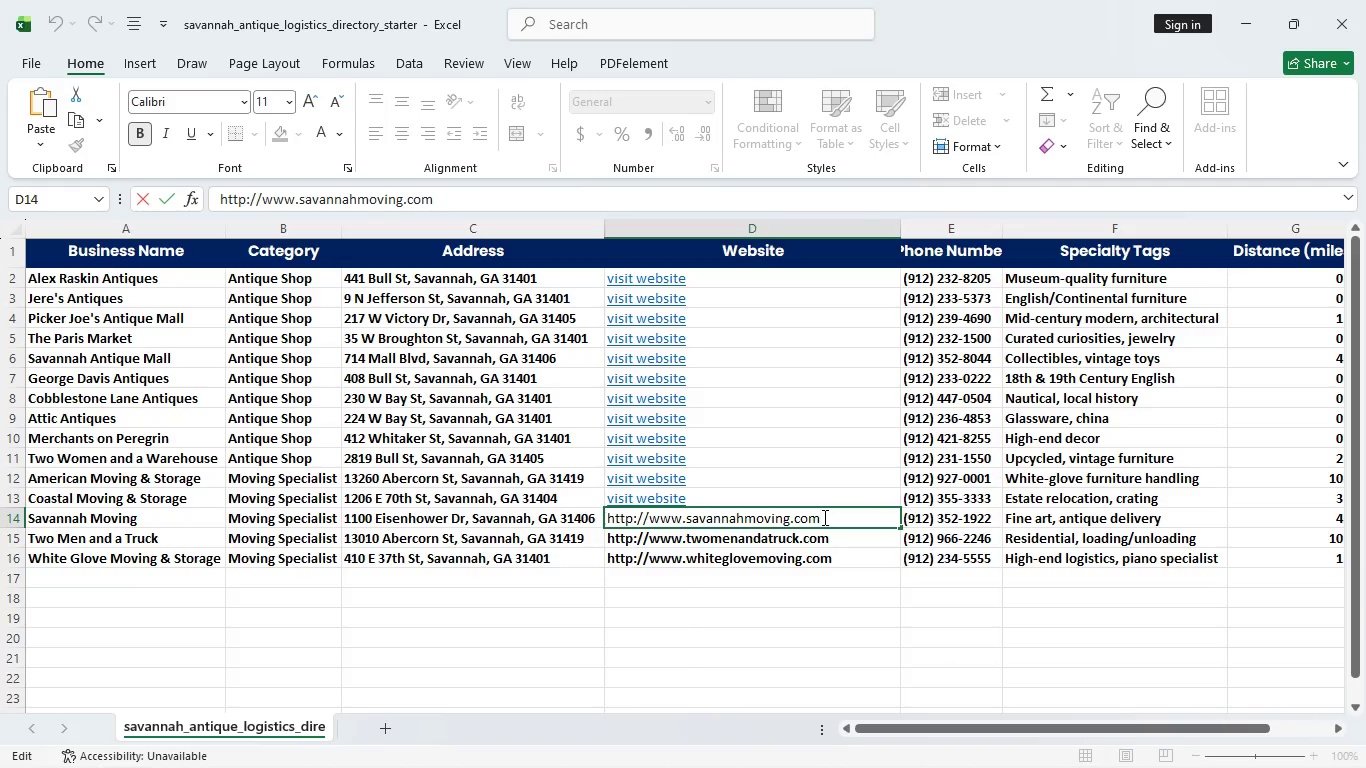 
left_click_drag(start_coordinate=[823, 517], to_coordinate=[601, 526])
 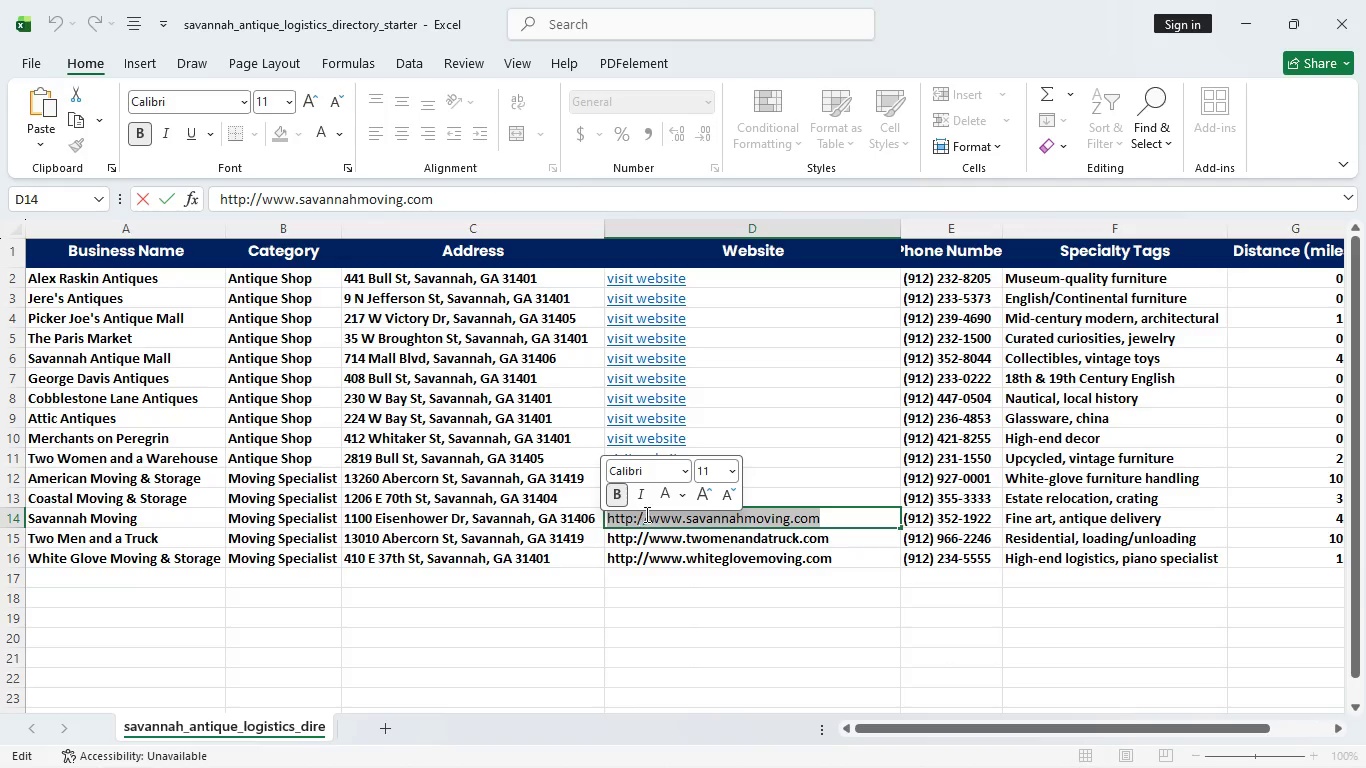 
key(Control+C)
 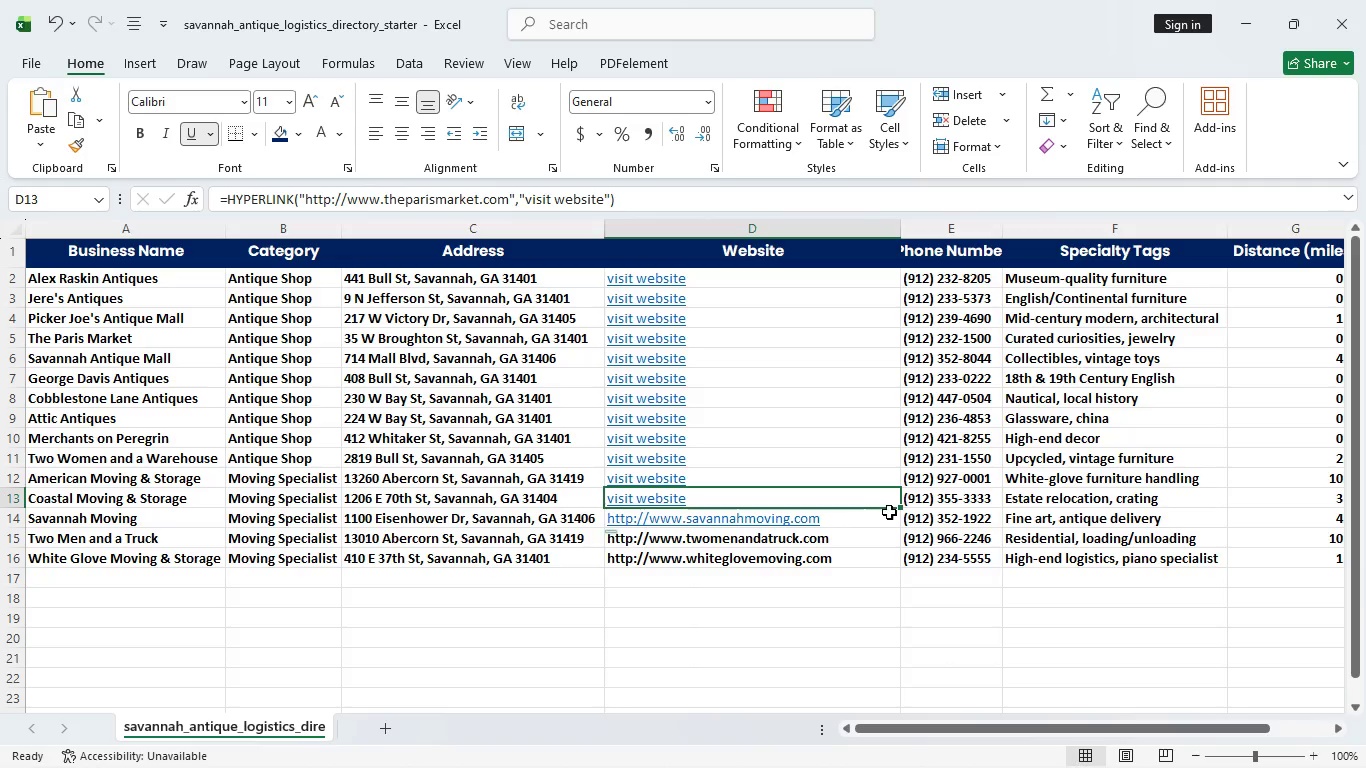 
left_click_drag(start_coordinate=[894, 503], to_coordinate=[894, 523])
 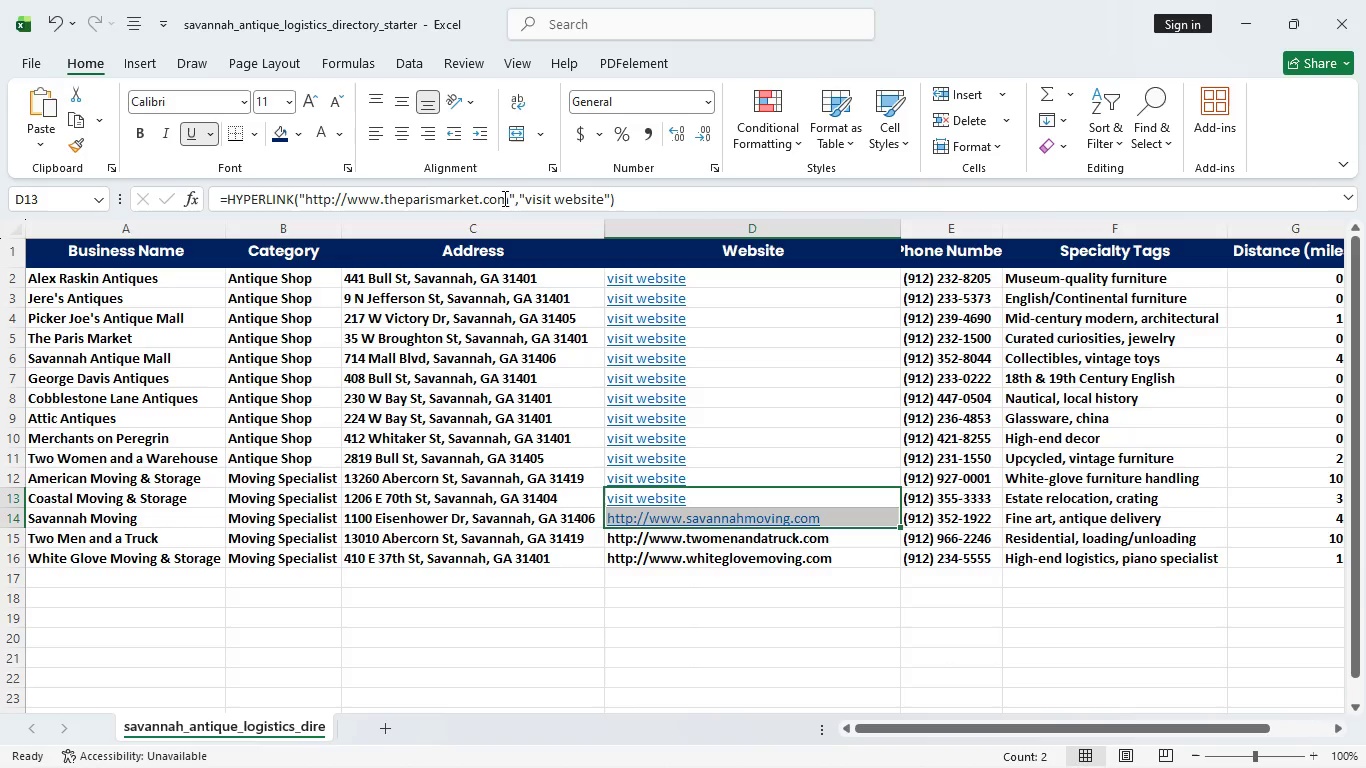 
left_click_drag(start_coordinate=[505, 201], to_coordinate=[306, 199])
 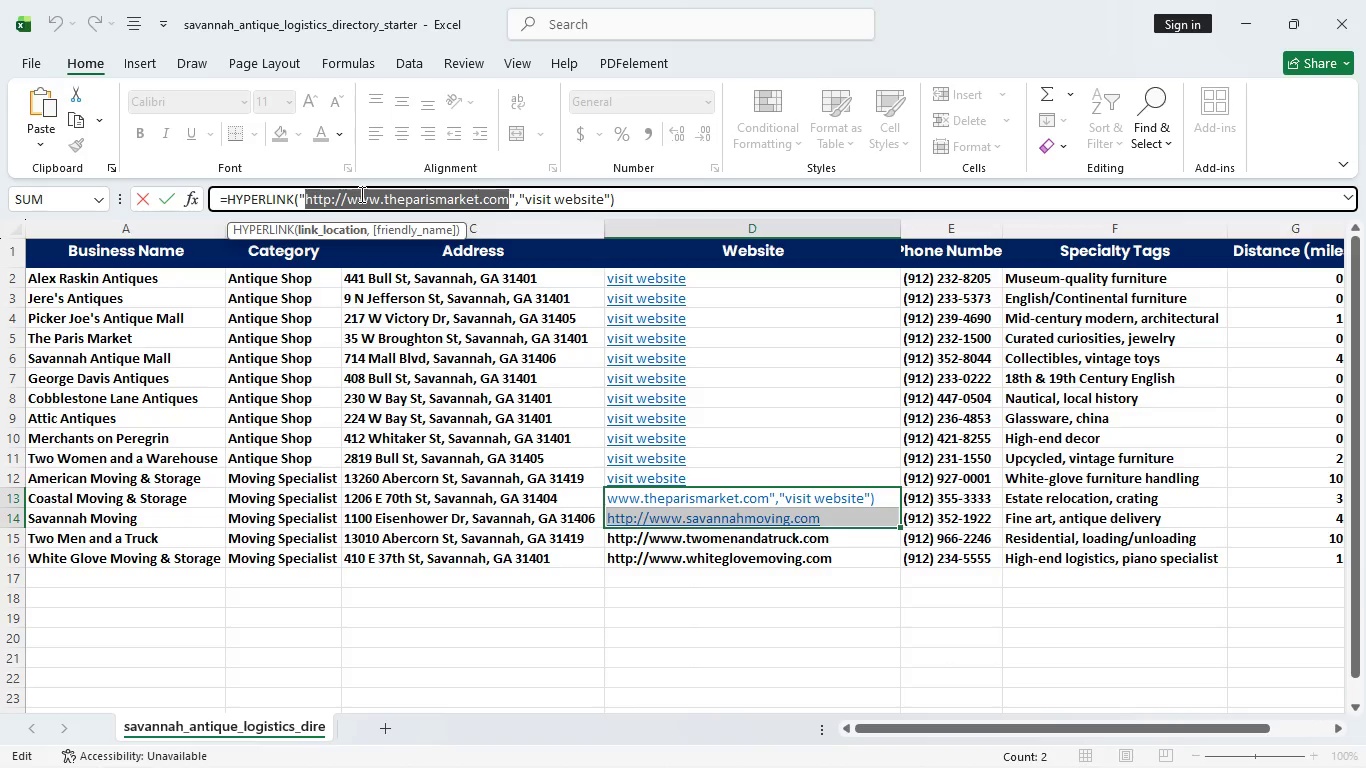 
key(Backspace)
 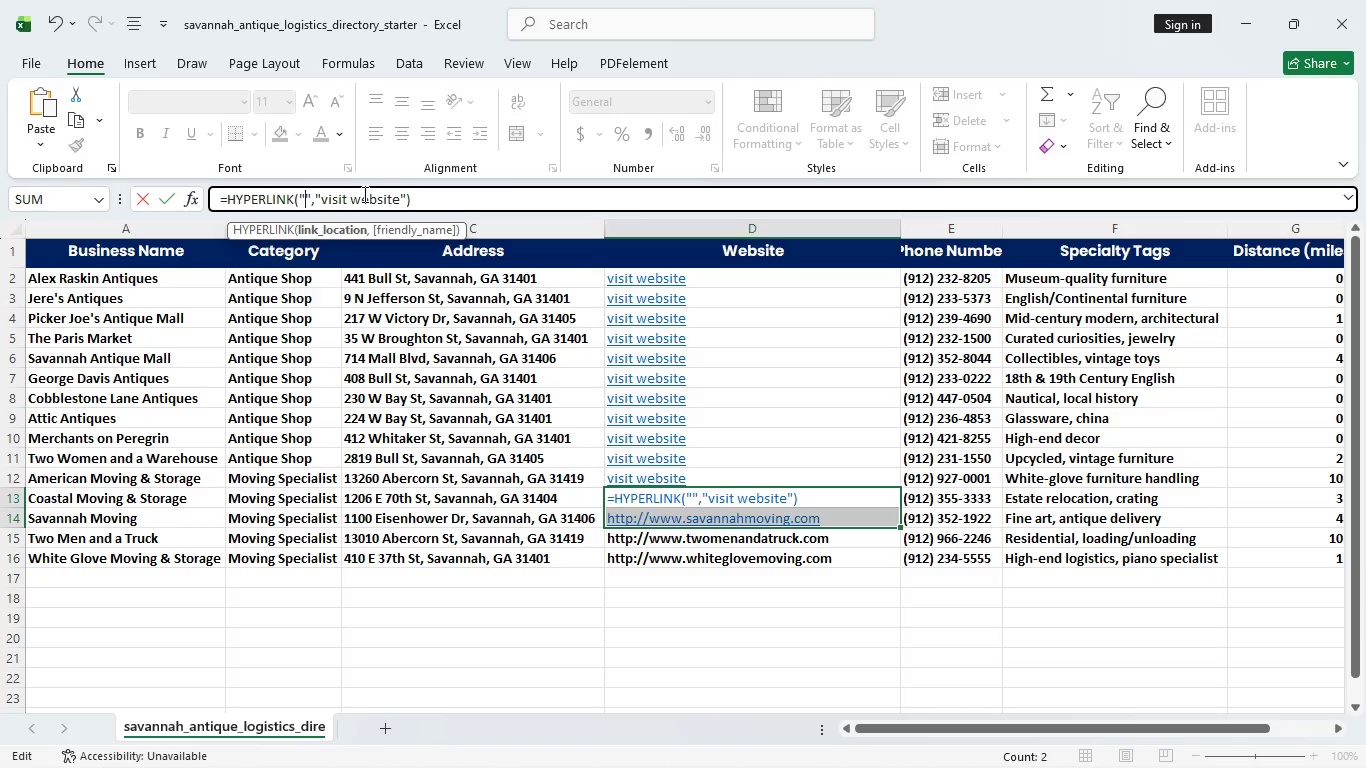 
key(Control+V)
 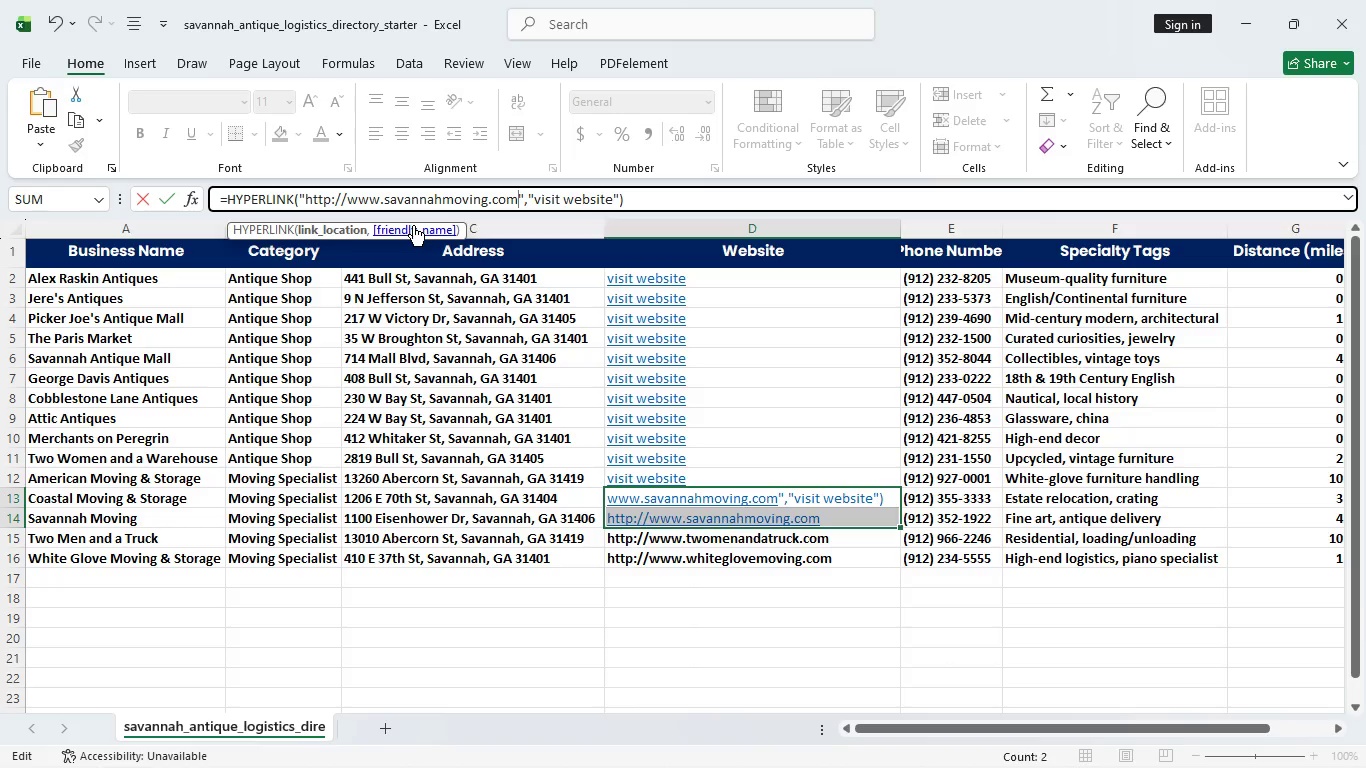 
key(Enter)
 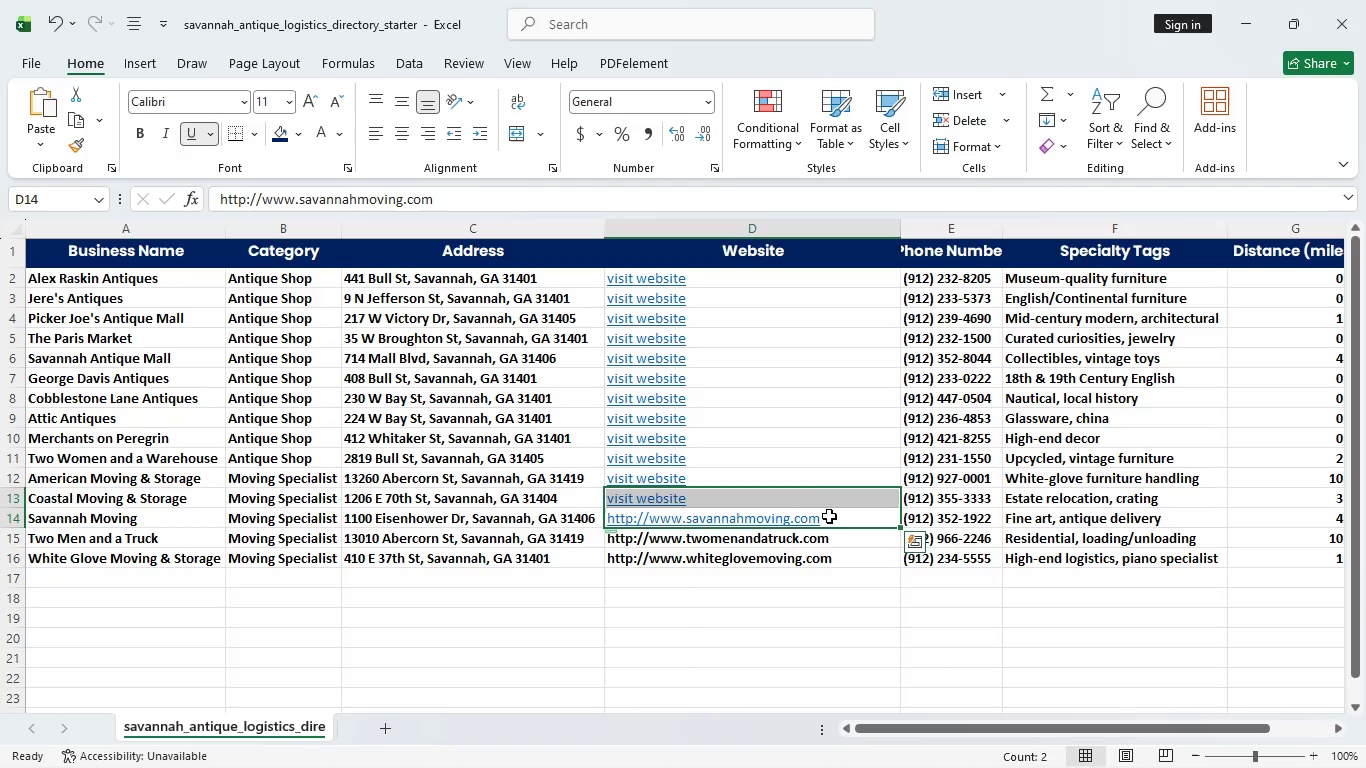 
left_click([821, 520])
 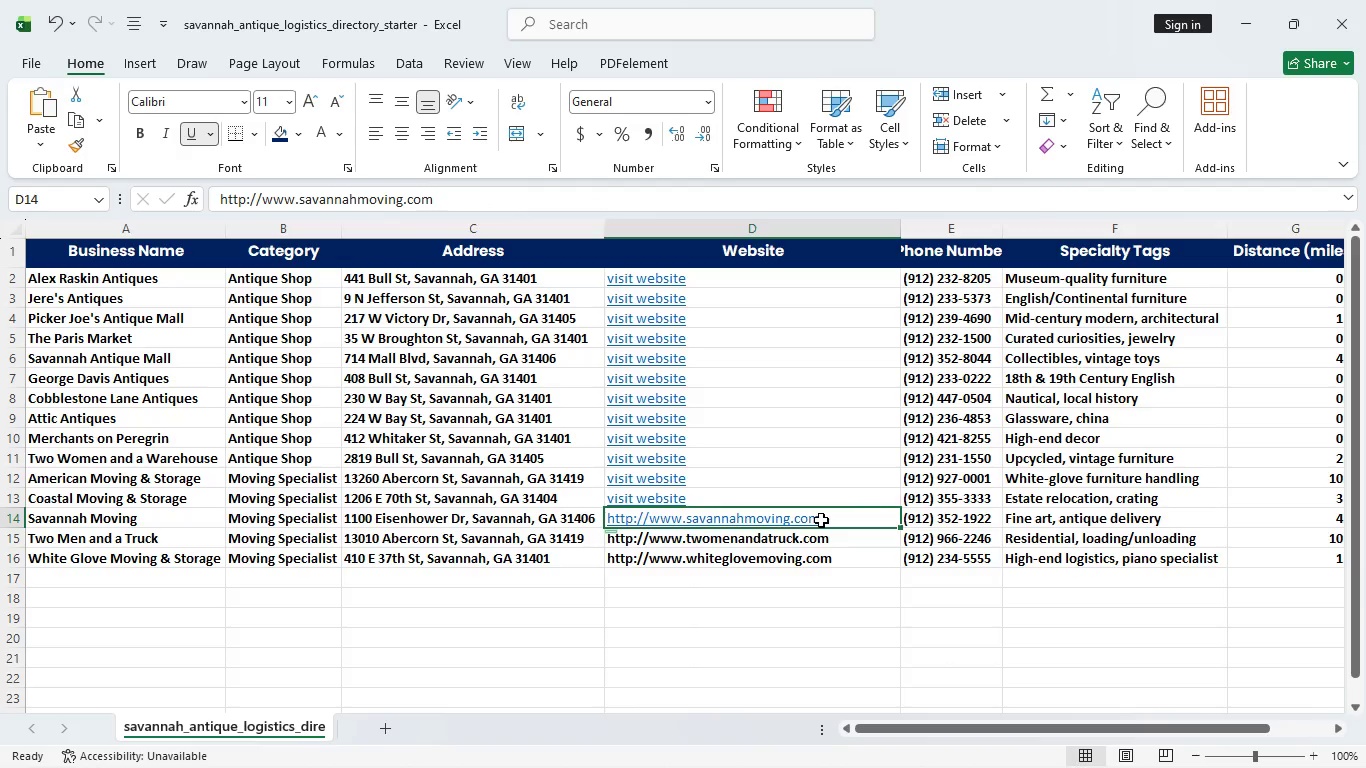 
left_click([821, 520])
 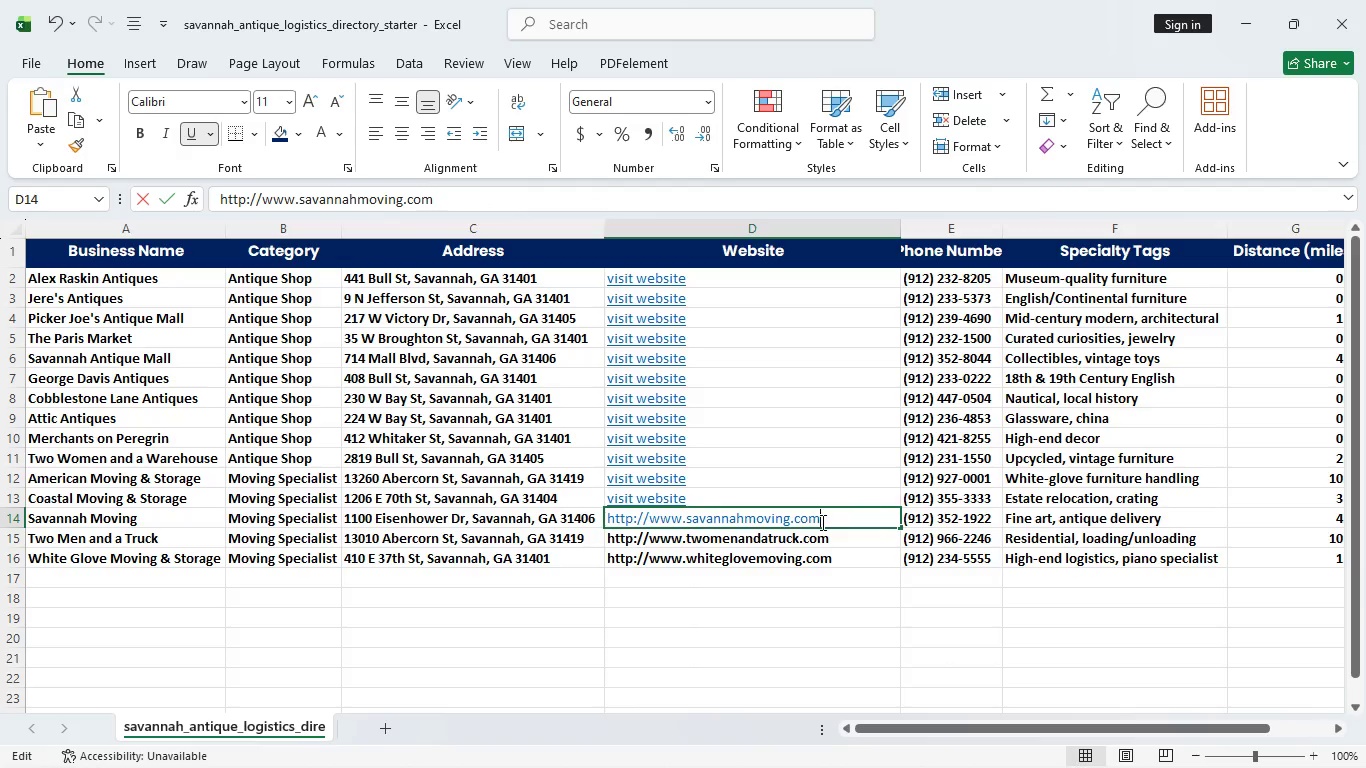 
left_click_drag(start_coordinate=[821, 522], to_coordinate=[597, 517])
 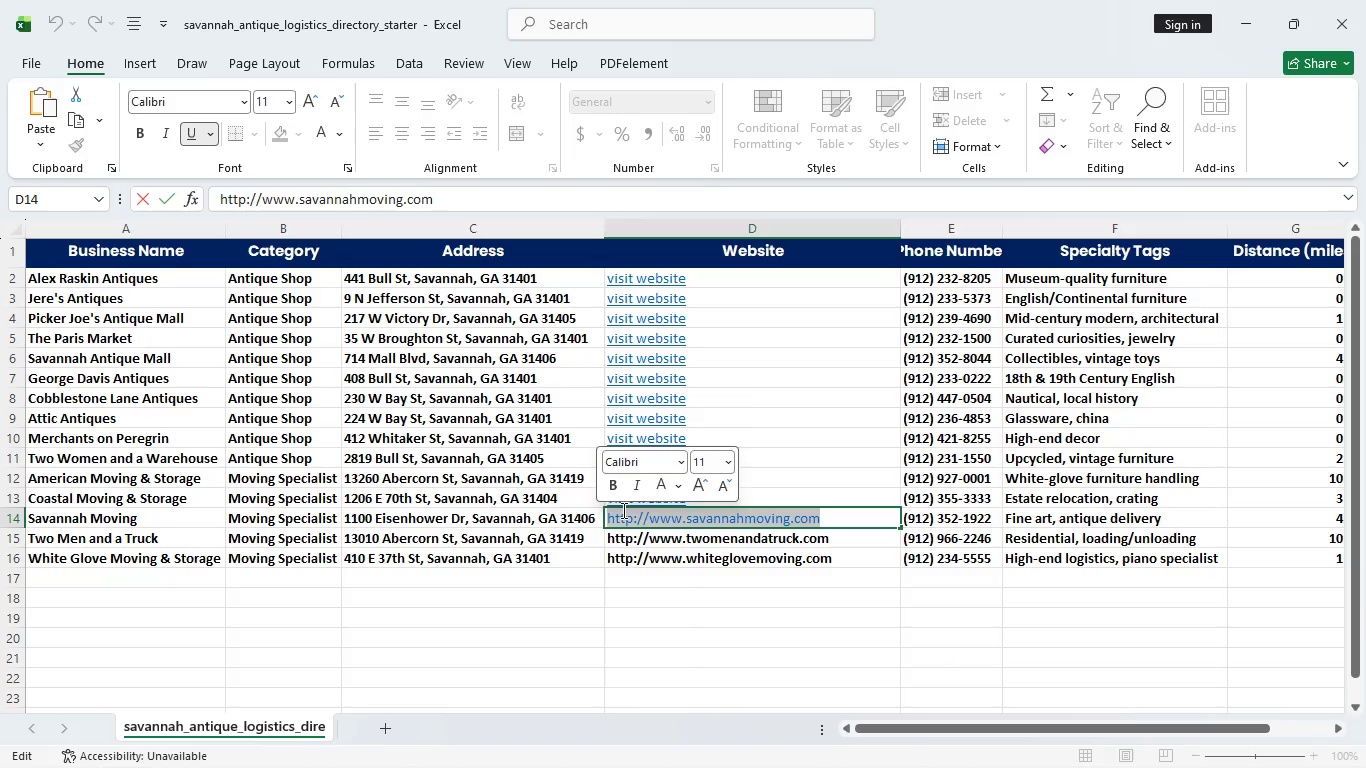 
key(Control+C)
 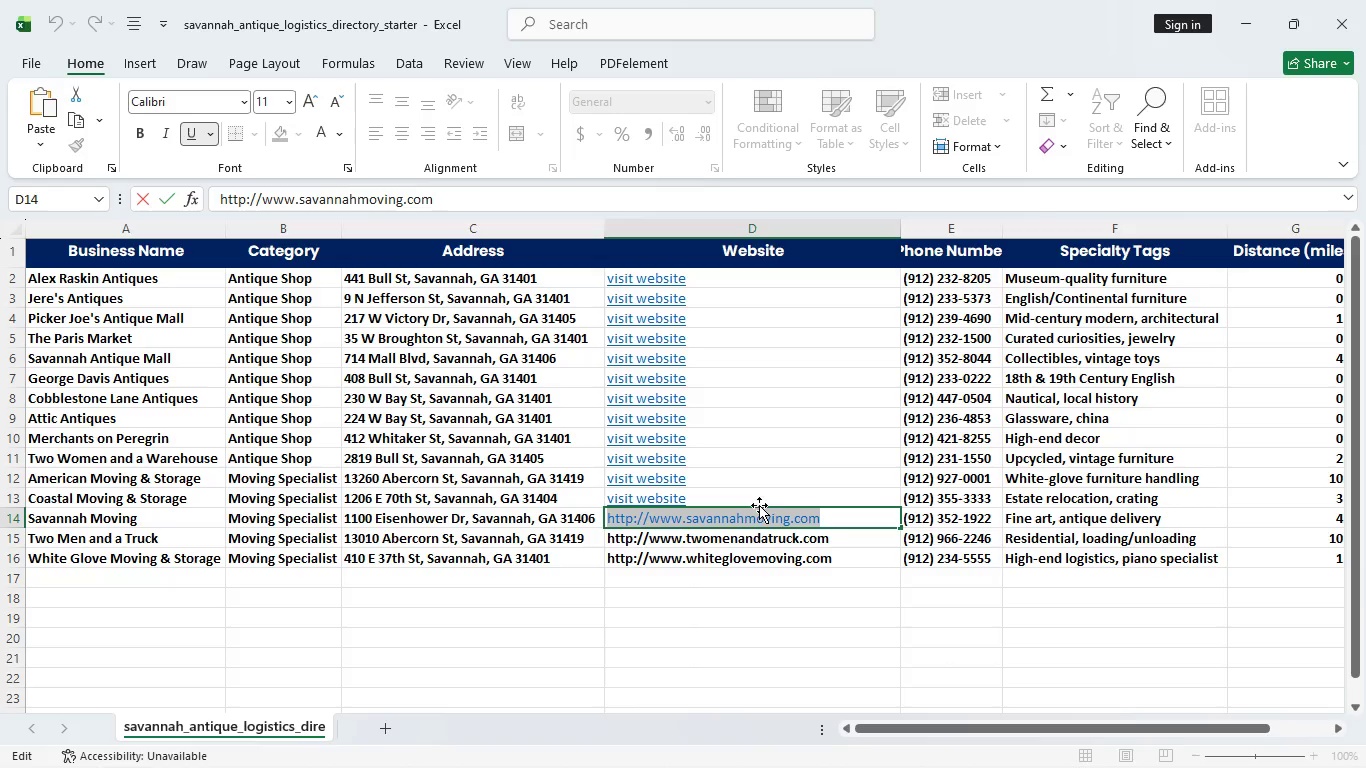 
left_click_drag(start_coordinate=[796, 500], to_coordinate=[830, 503])
 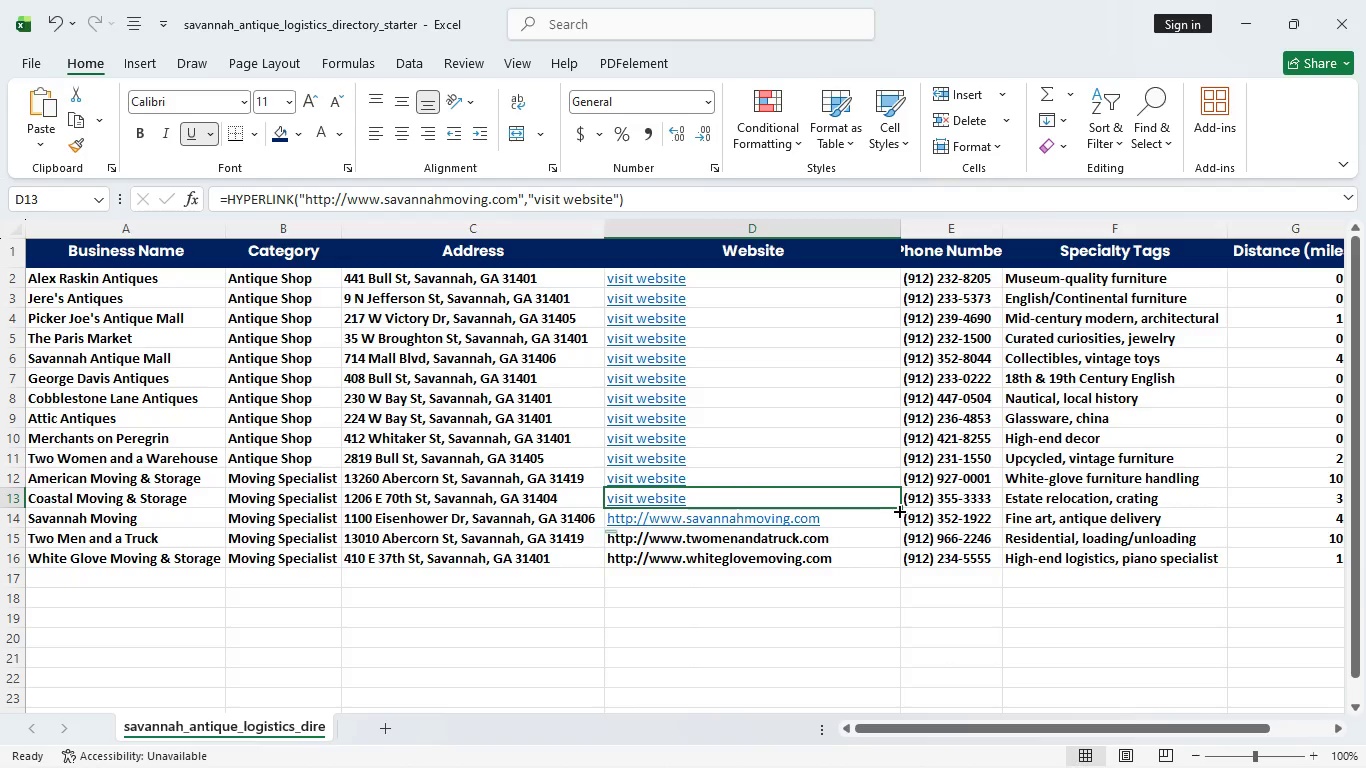 
left_click_drag(start_coordinate=[898, 505], to_coordinate=[895, 528])
 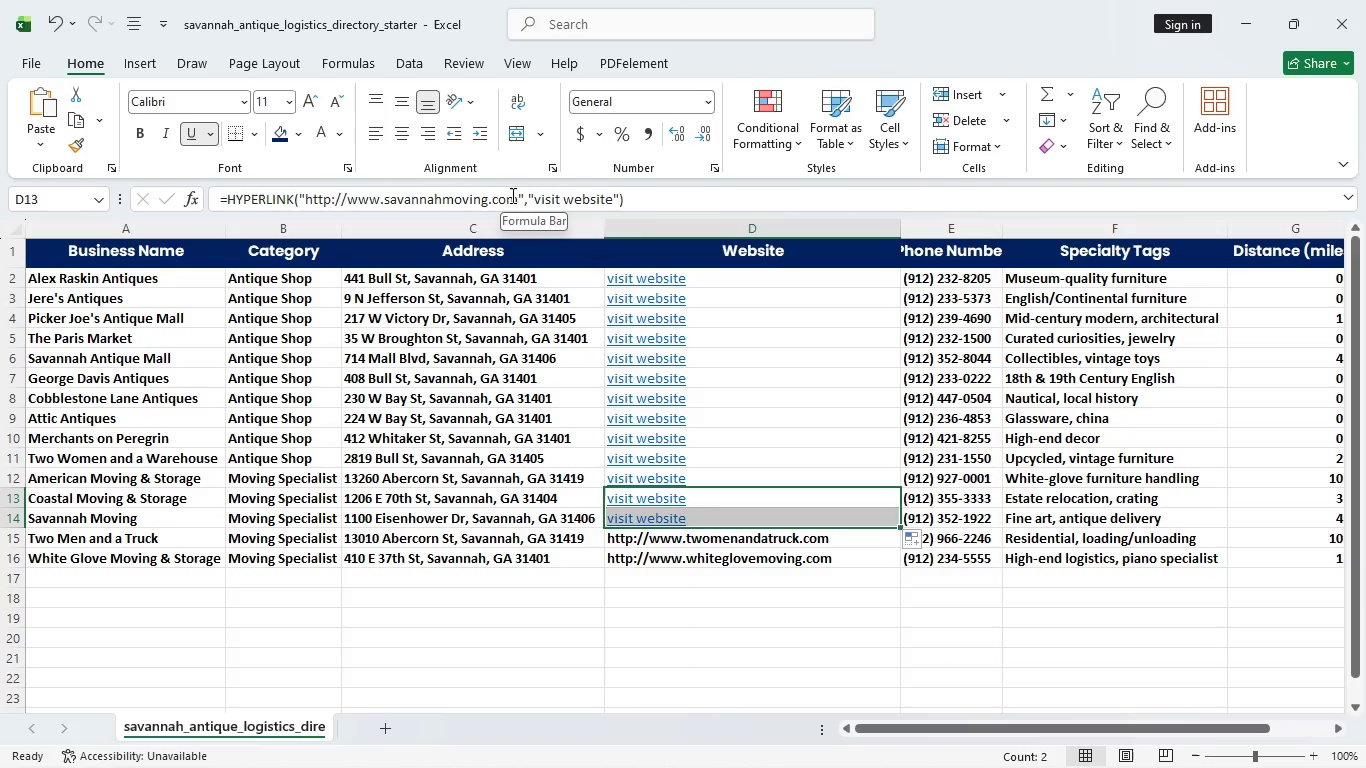 
left_click_drag(start_coordinate=[517, 202], to_coordinate=[305, 208])
 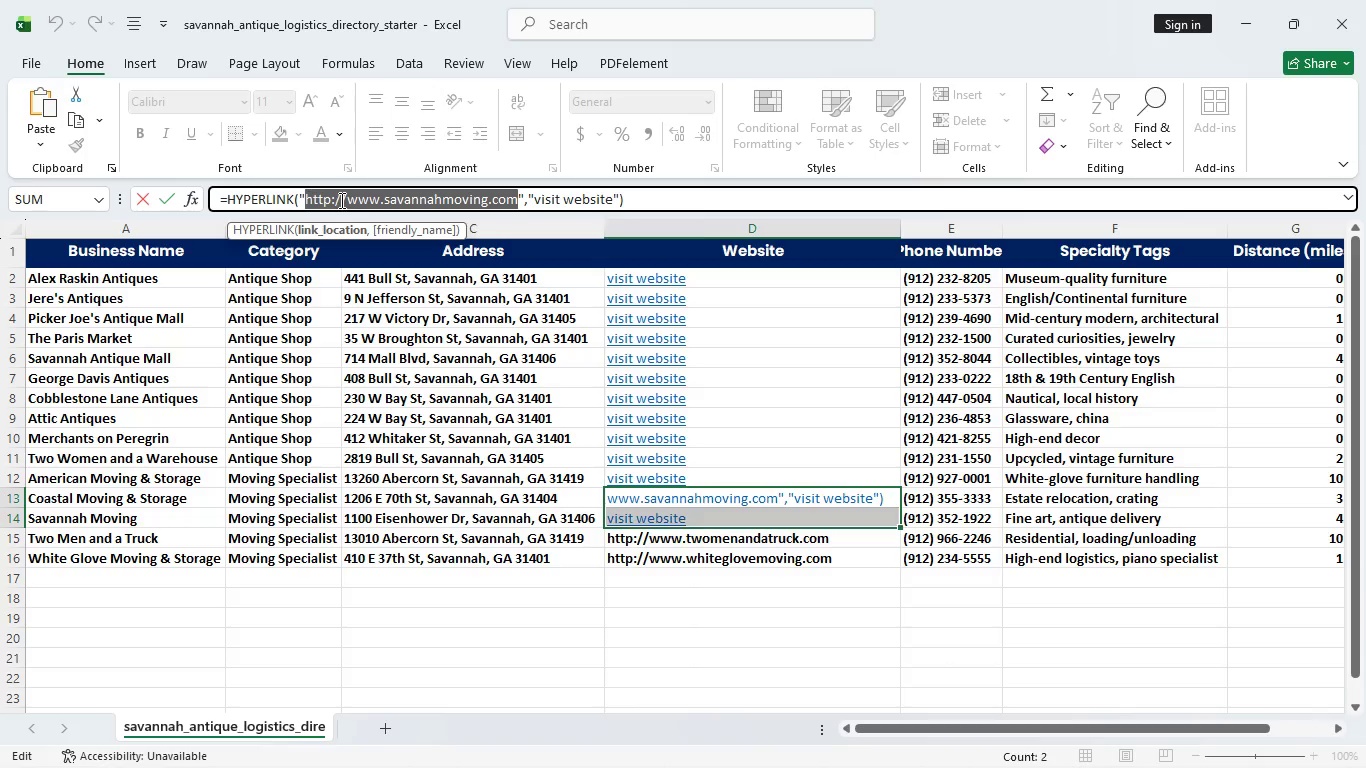 
key(Backspace)
 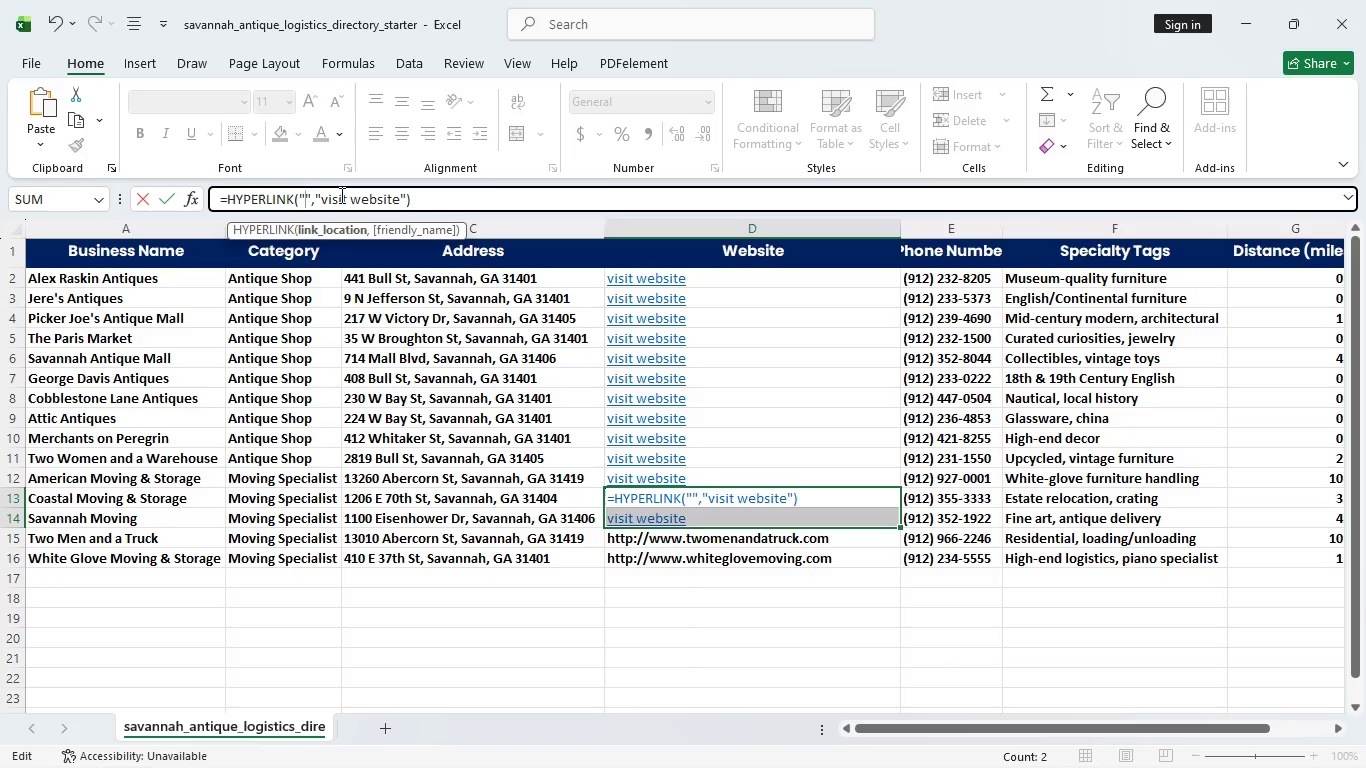 
key(Control+V)
 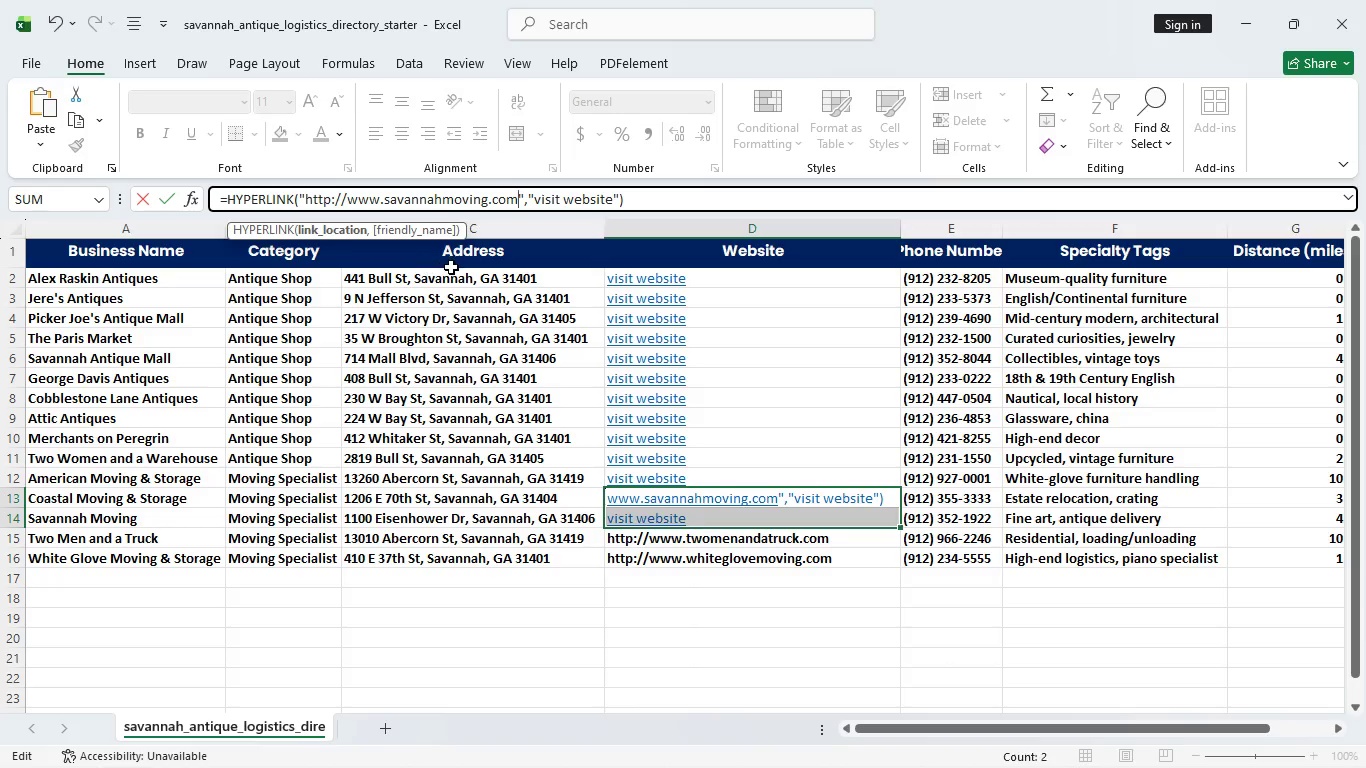 
key(Enter)
 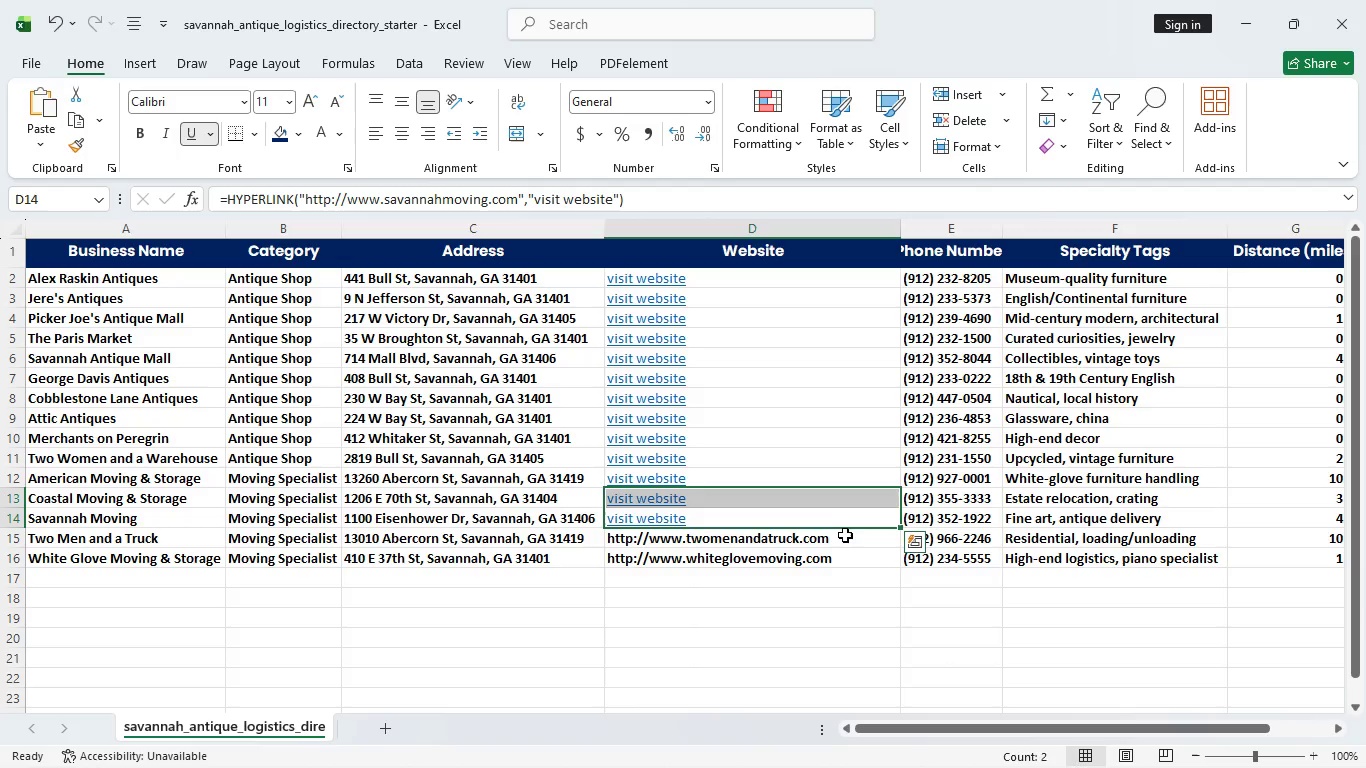 
double_click([844, 541])
 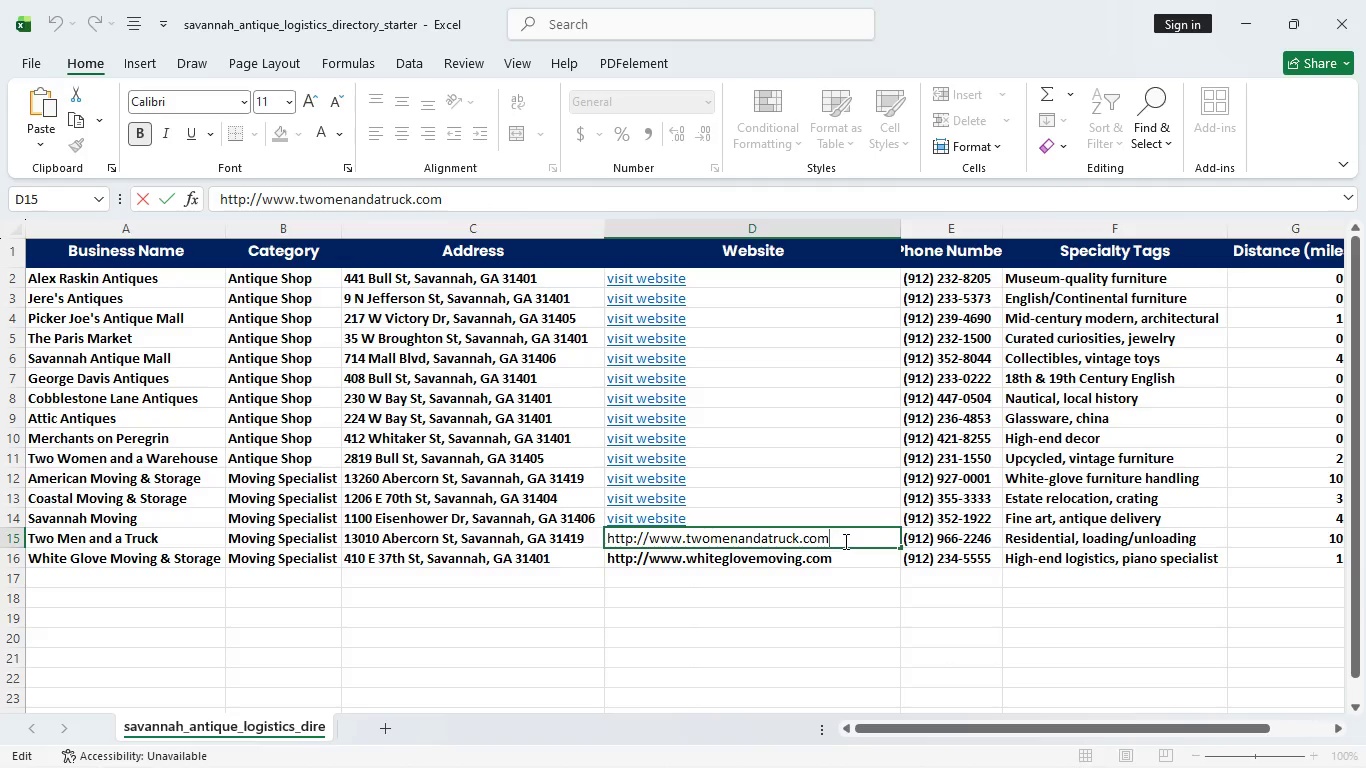 
left_click_drag(start_coordinate=[844, 541], to_coordinate=[611, 538])
 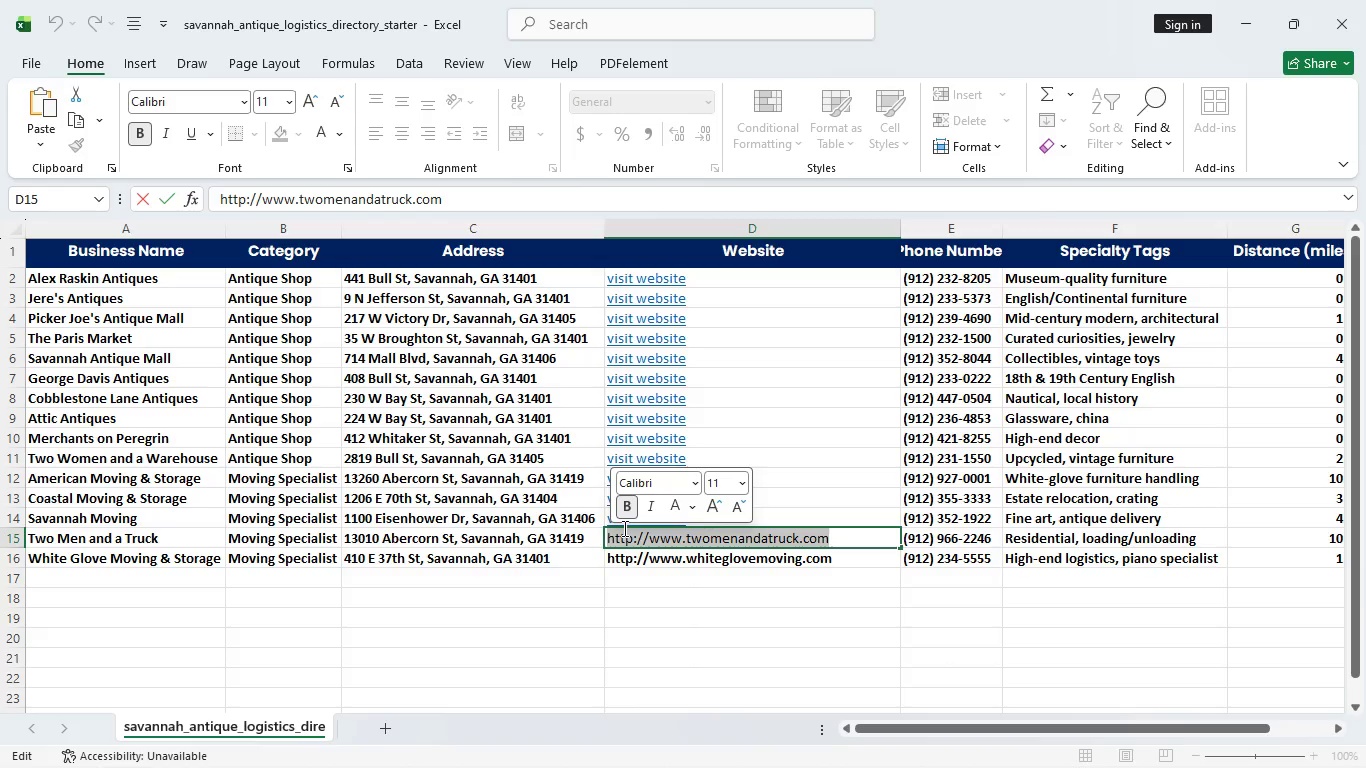 
key(Control+C)
 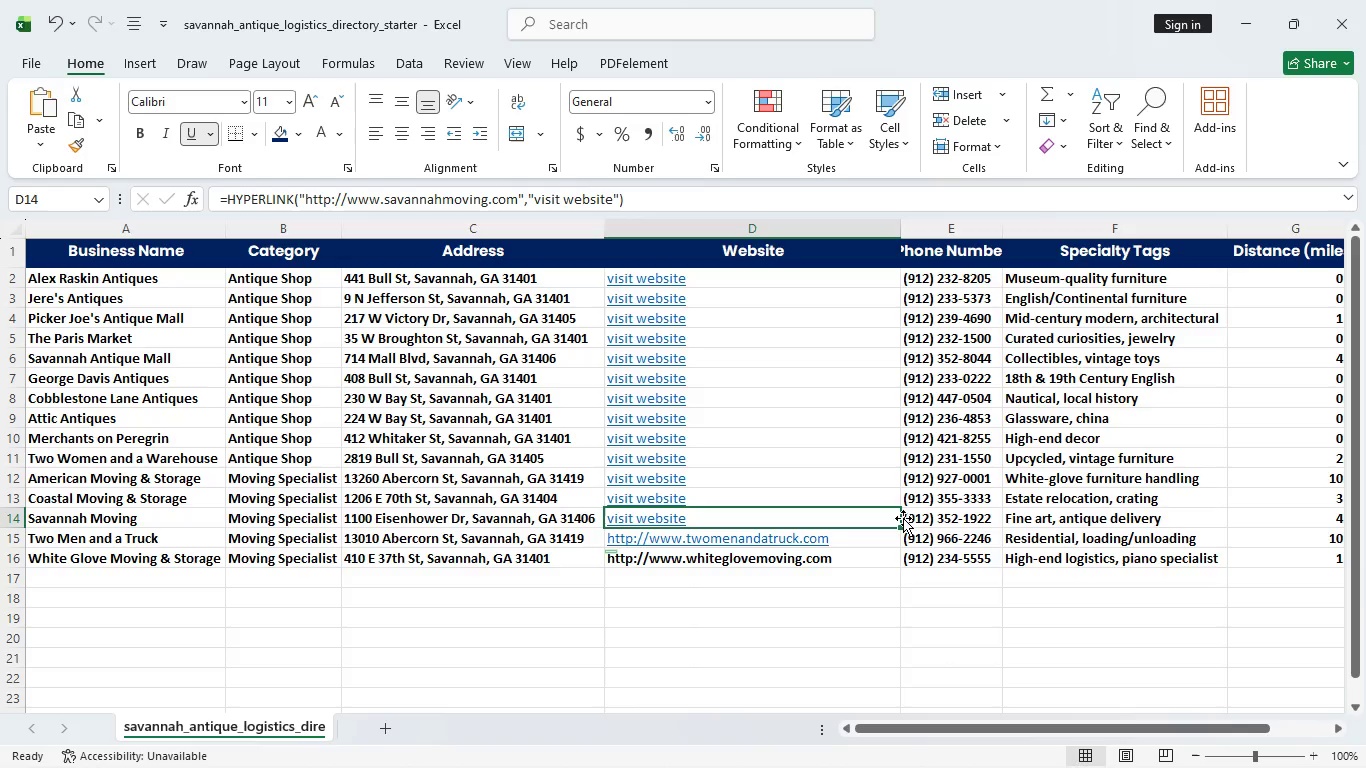 
wait(5.7)
 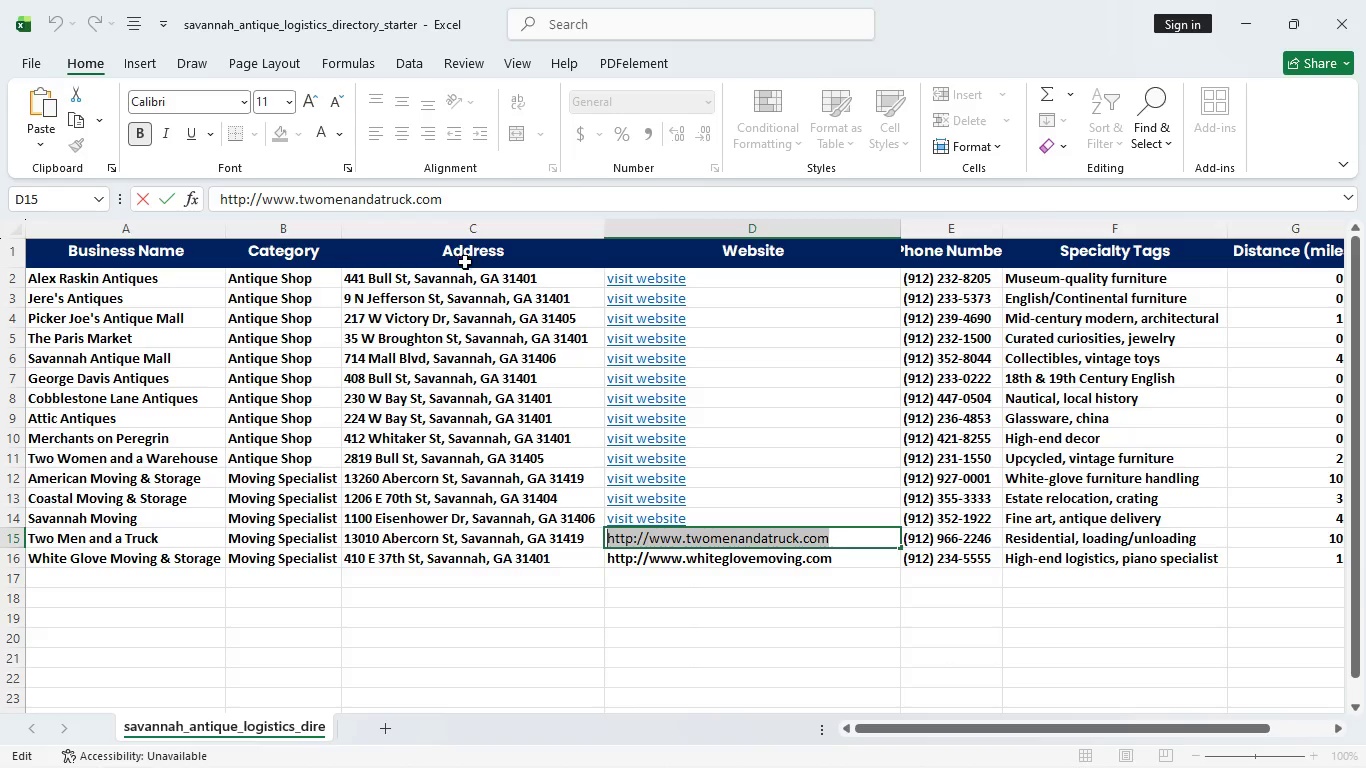 
left_click_drag(start_coordinate=[898, 531], to_coordinate=[898, 552])
 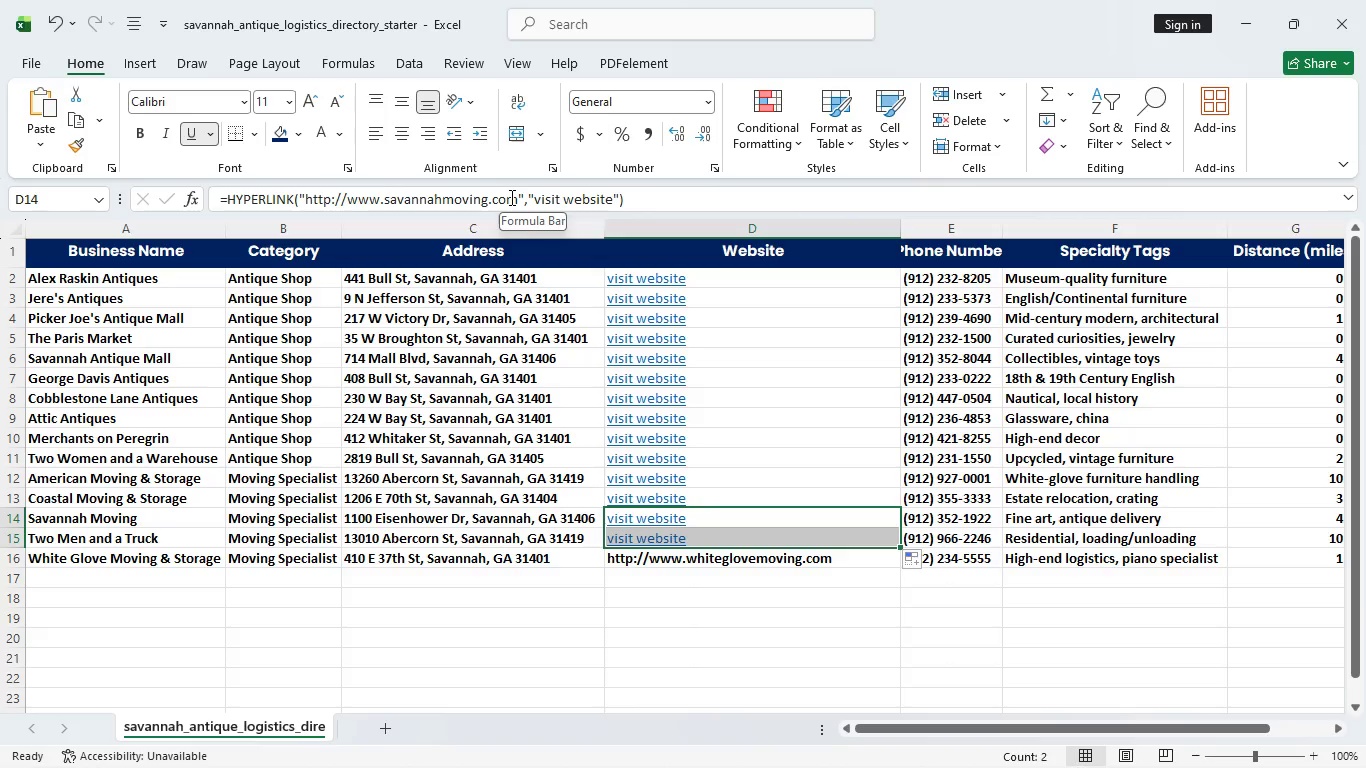 
left_click([510, 200])
 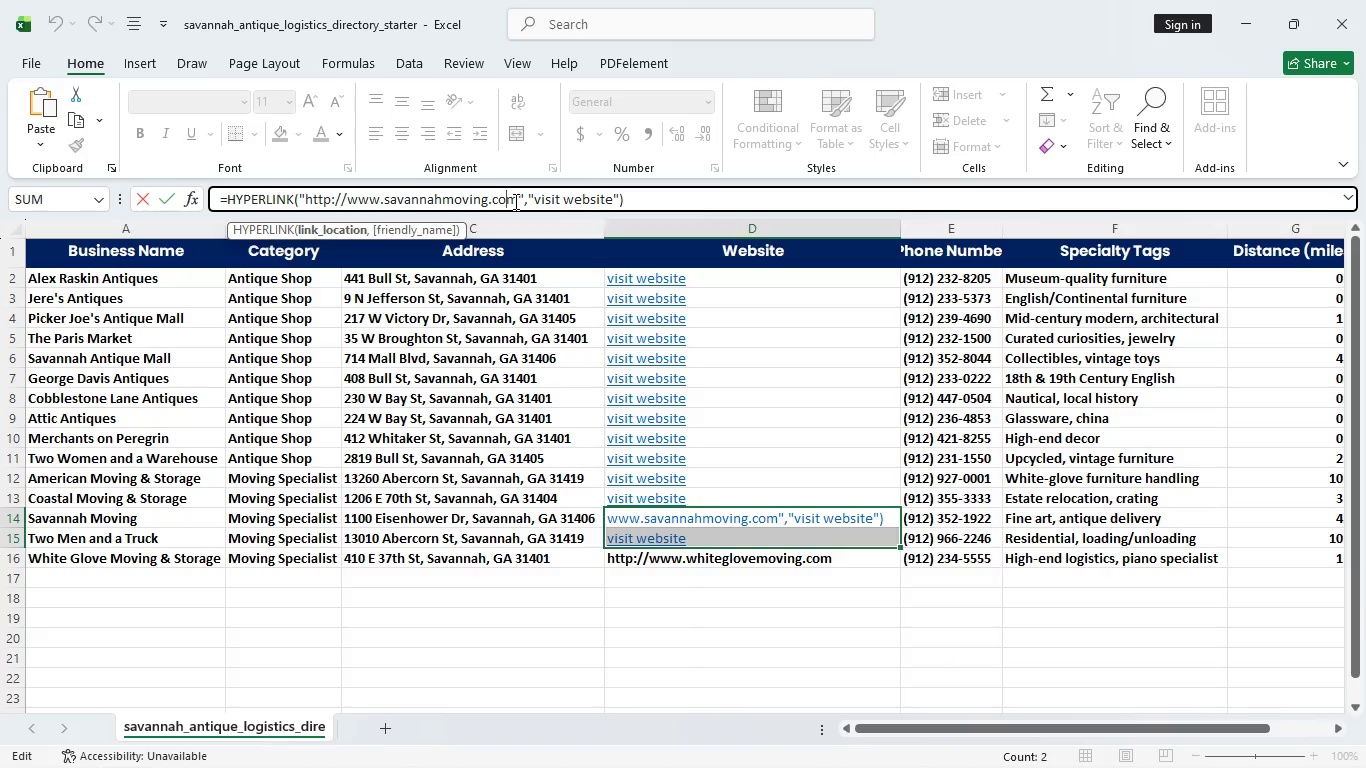 
left_click_drag(start_coordinate=[514, 201], to_coordinate=[307, 200])
 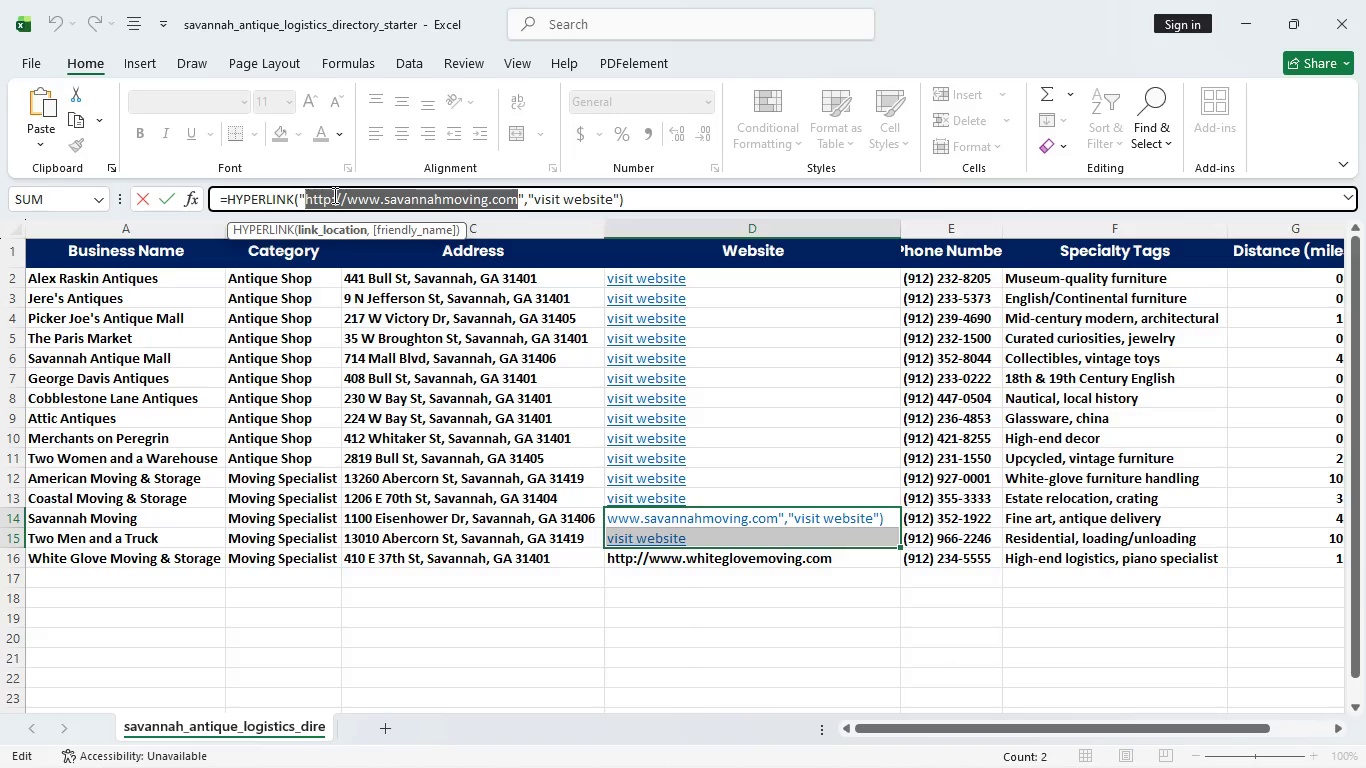 
key(Backspace)
 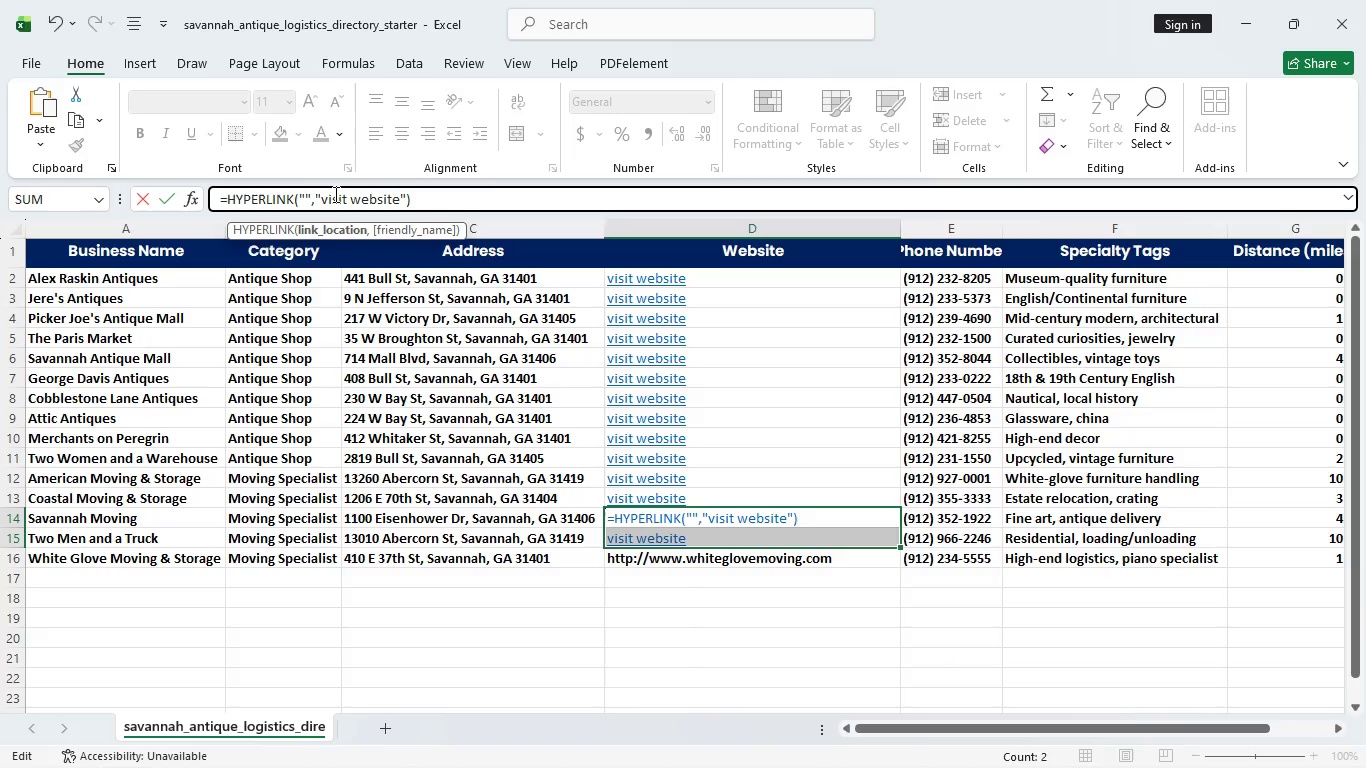 
key(Control+V)
 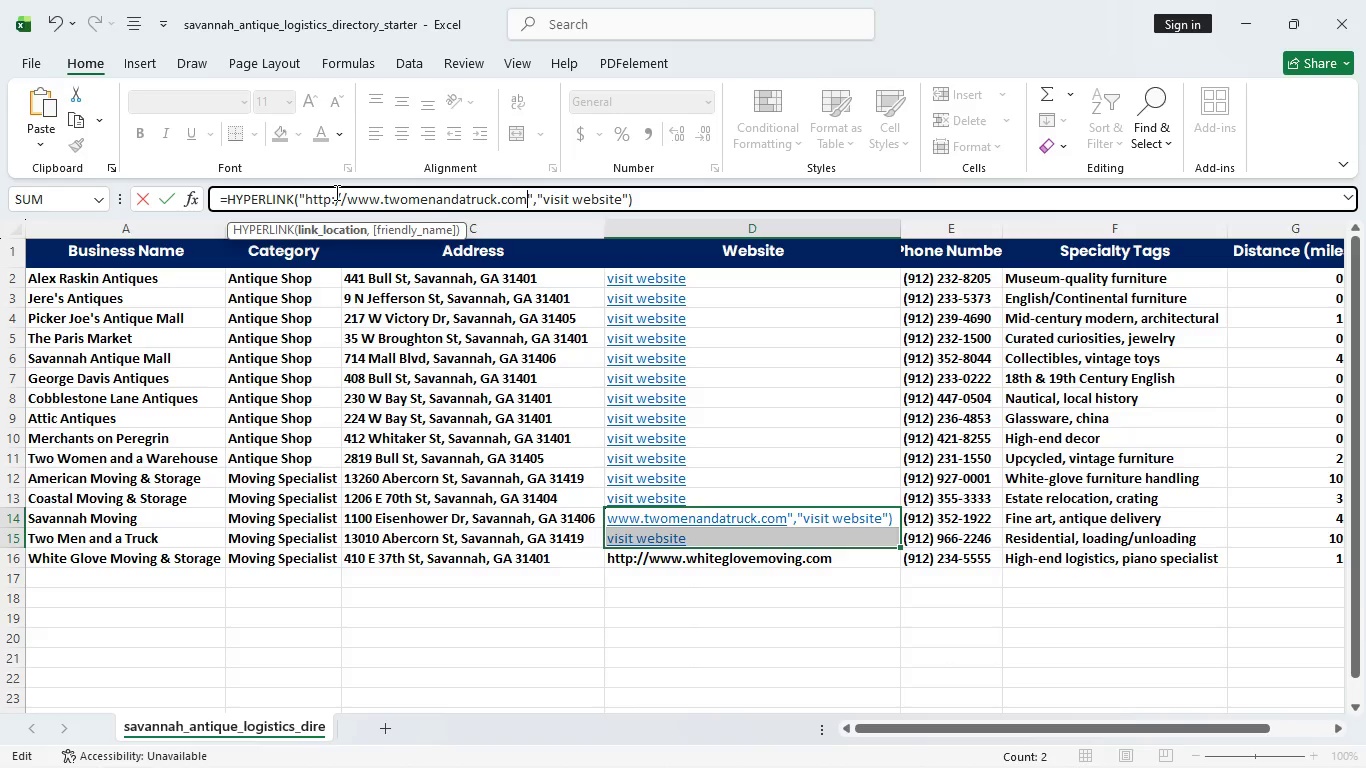 
key(Enter)
 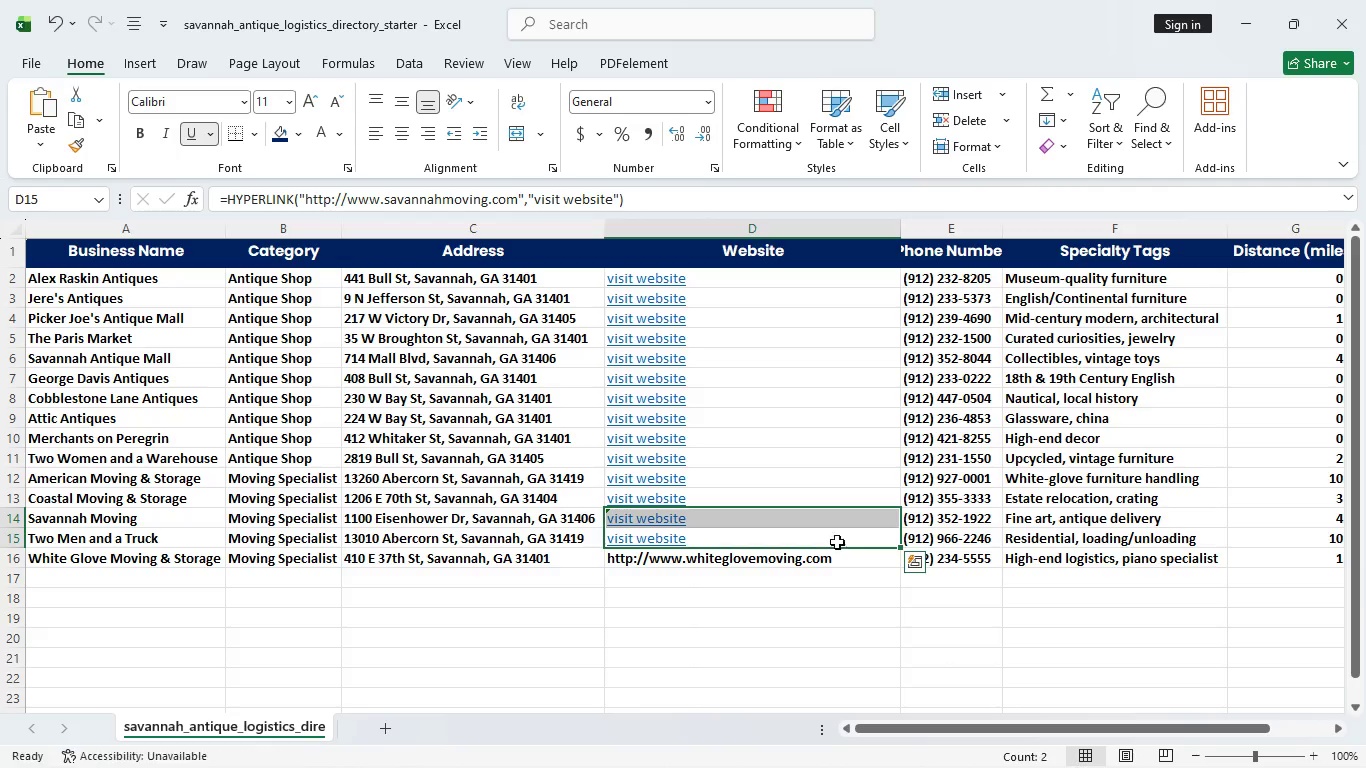 
left_click([852, 540])
 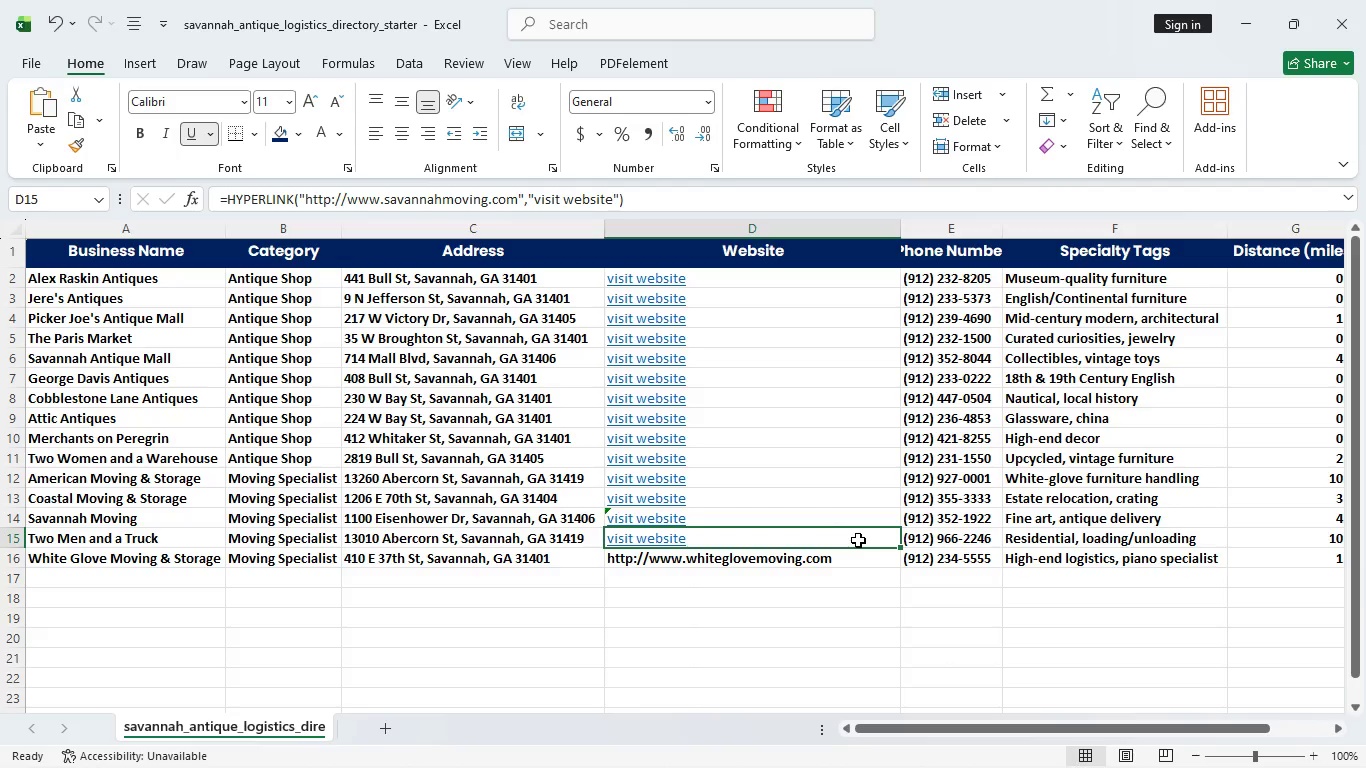 
left_click_drag(start_coordinate=[859, 540], to_coordinate=[865, 537])
 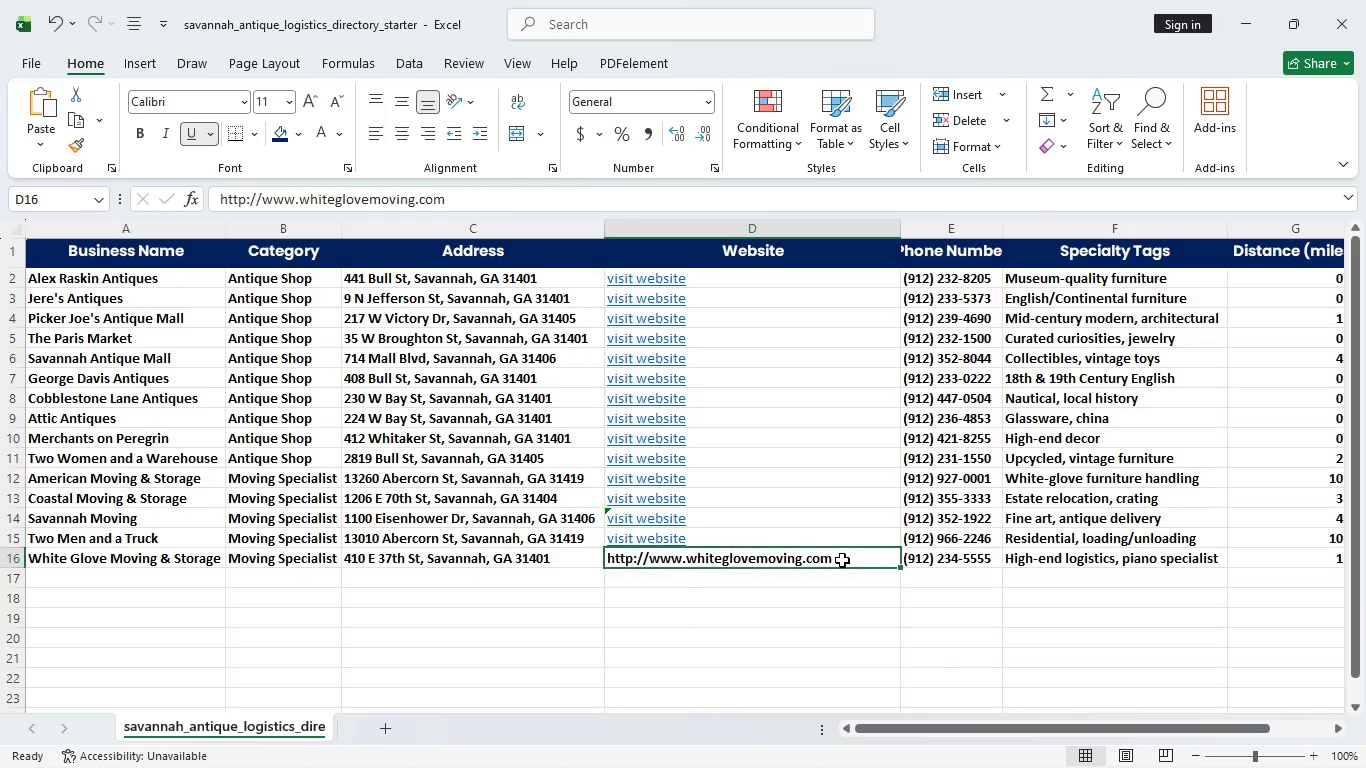 
double_click([842, 560])
 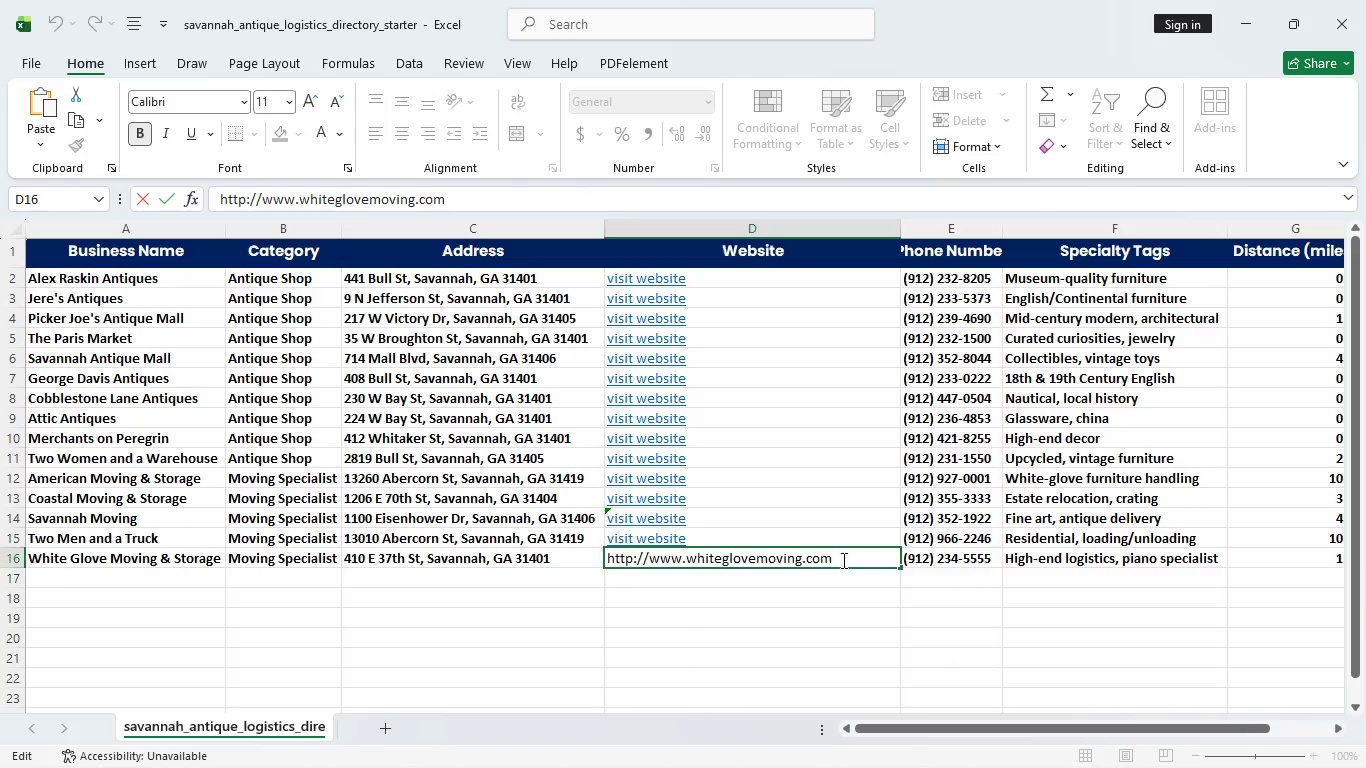 
left_click_drag(start_coordinate=[842, 560], to_coordinate=[608, 565])
 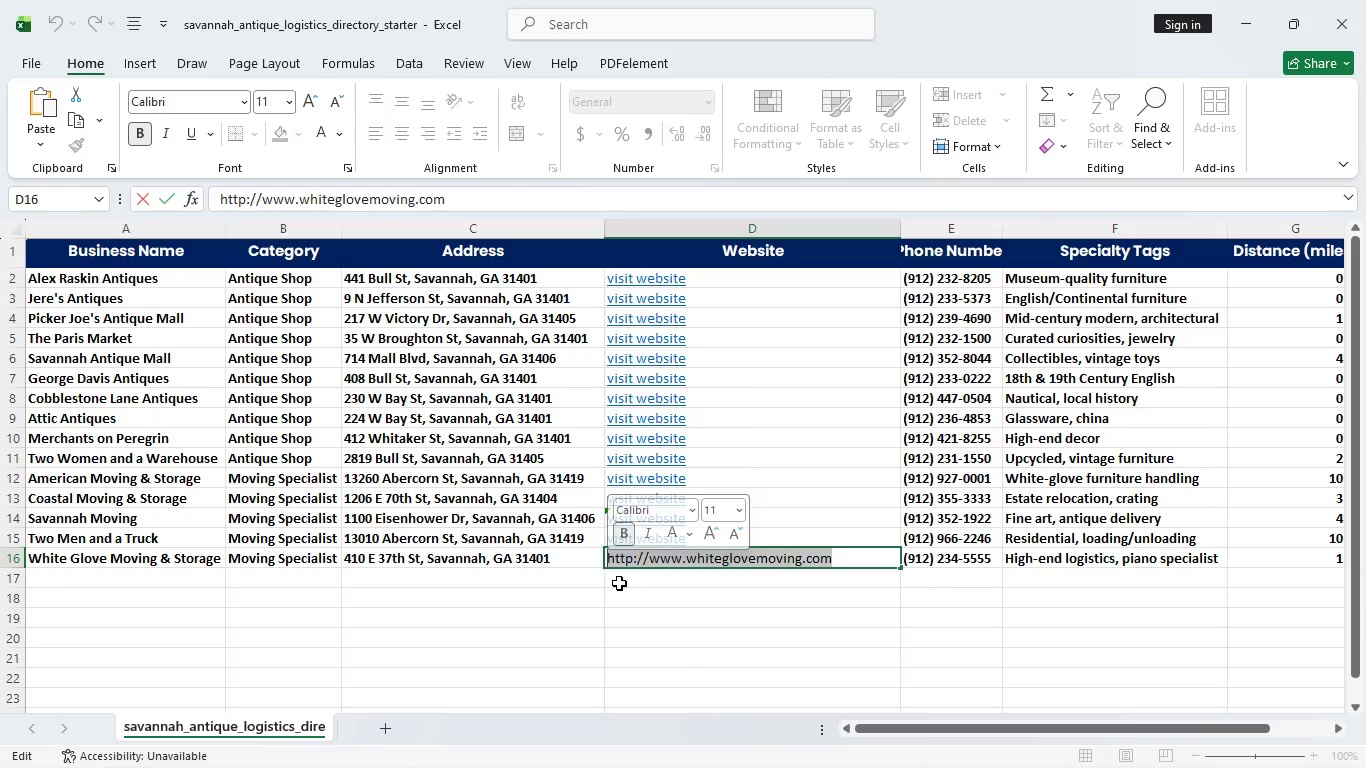 
key(Control+C)
 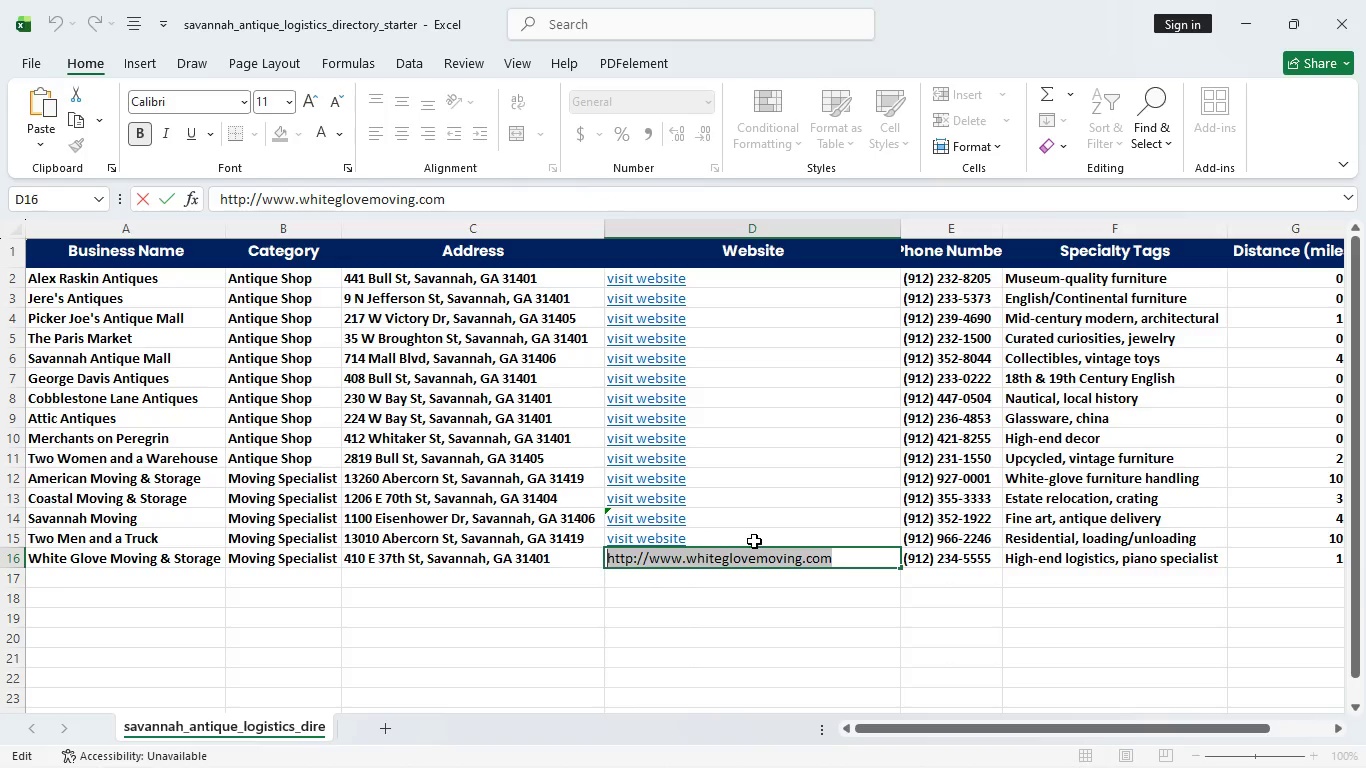 
left_click([760, 535])
 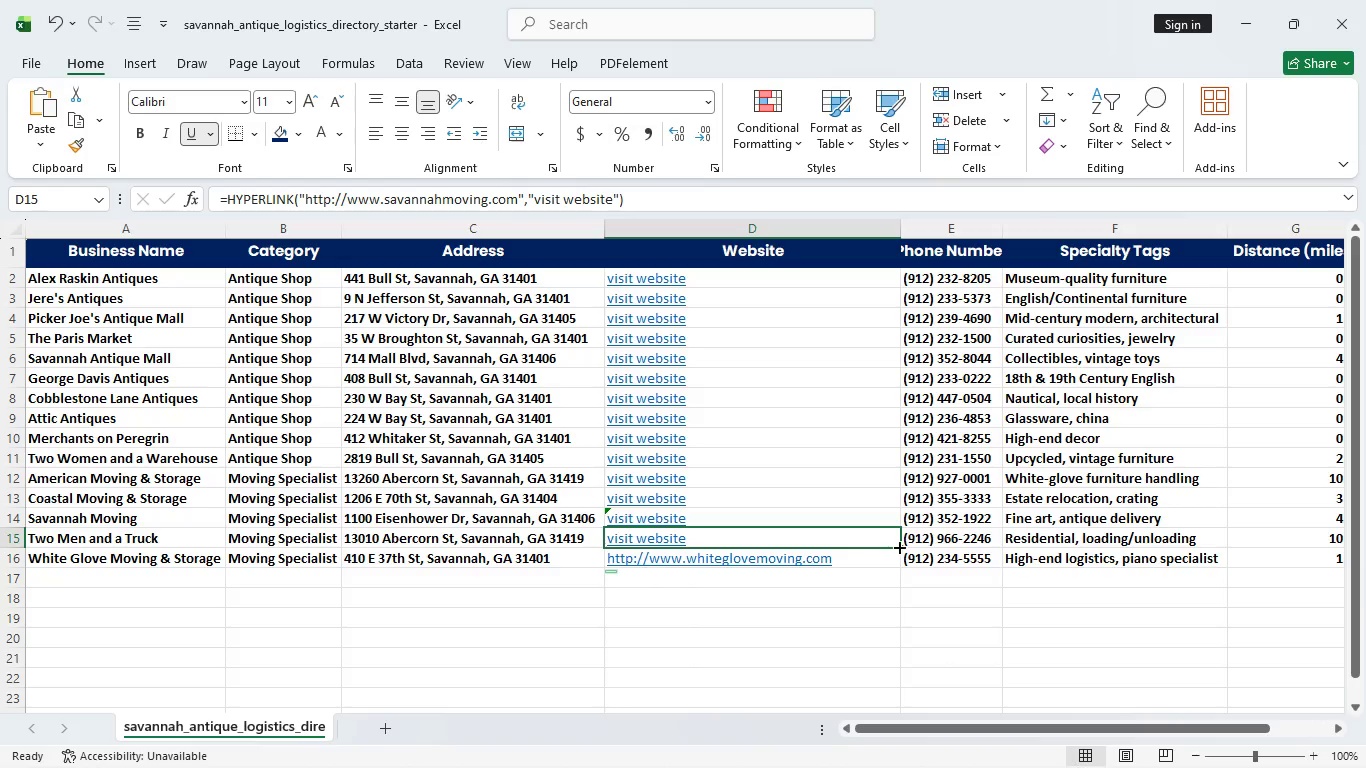 
left_click_drag(start_coordinate=[900, 541], to_coordinate=[886, 535])
 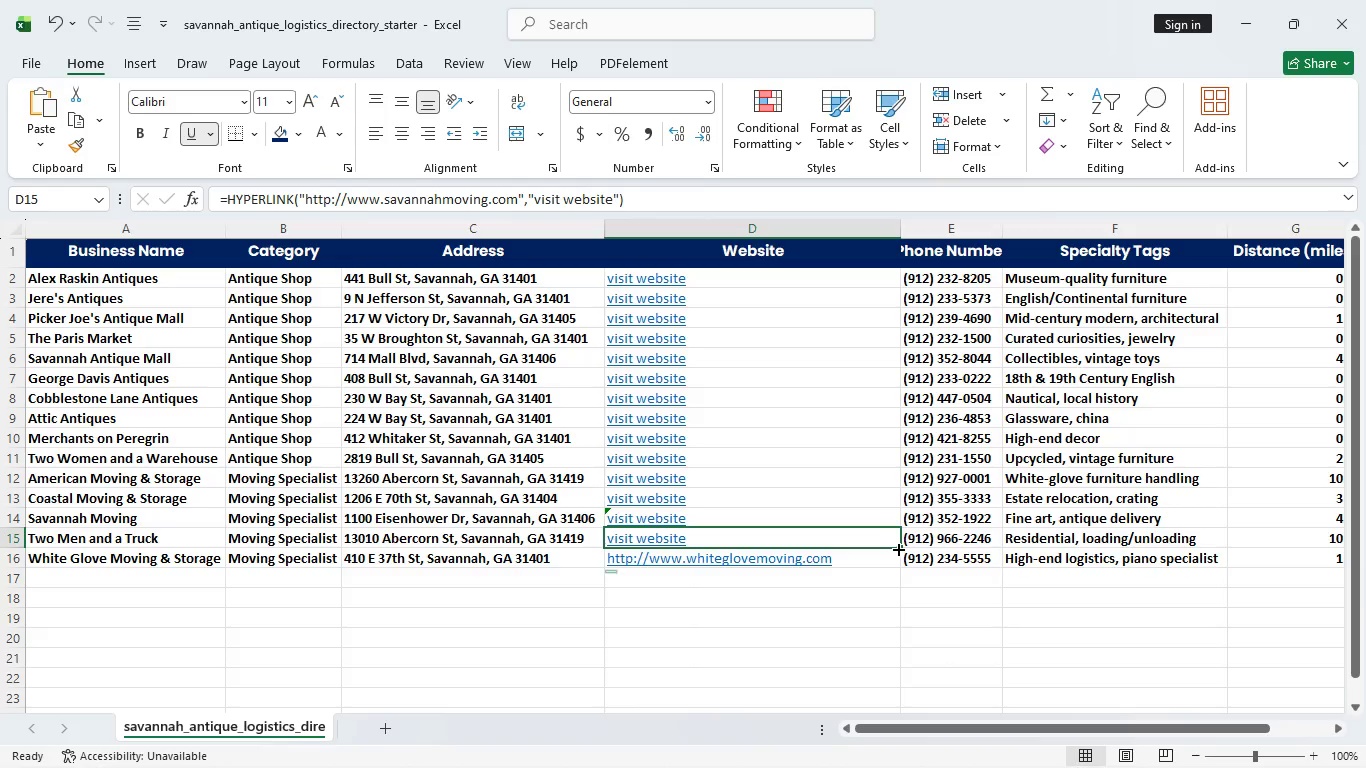 
left_click_drag(start_coordinate=[901, 542], to_coordinate=[892, 531])
 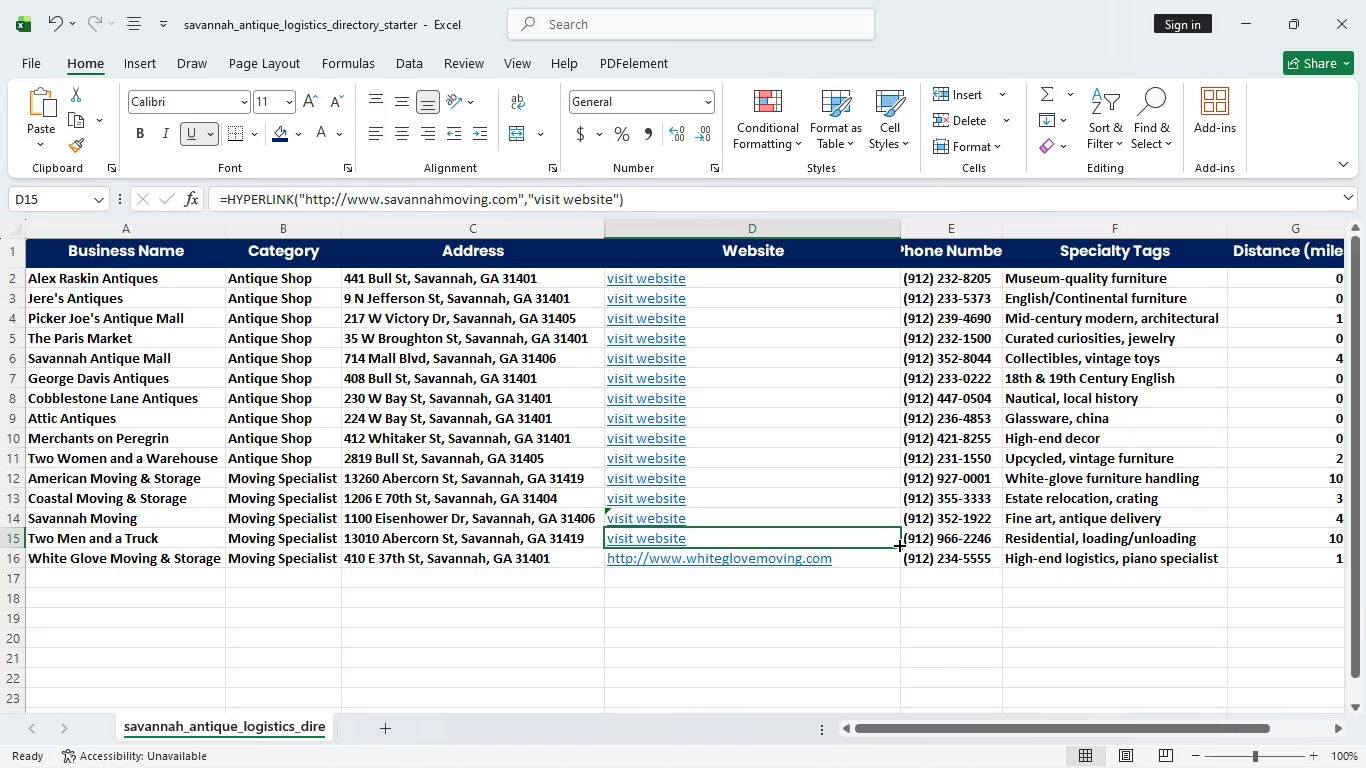 
left_click_drag(start_coordinate=[898, 544], to_coordinate=[894, 560])
 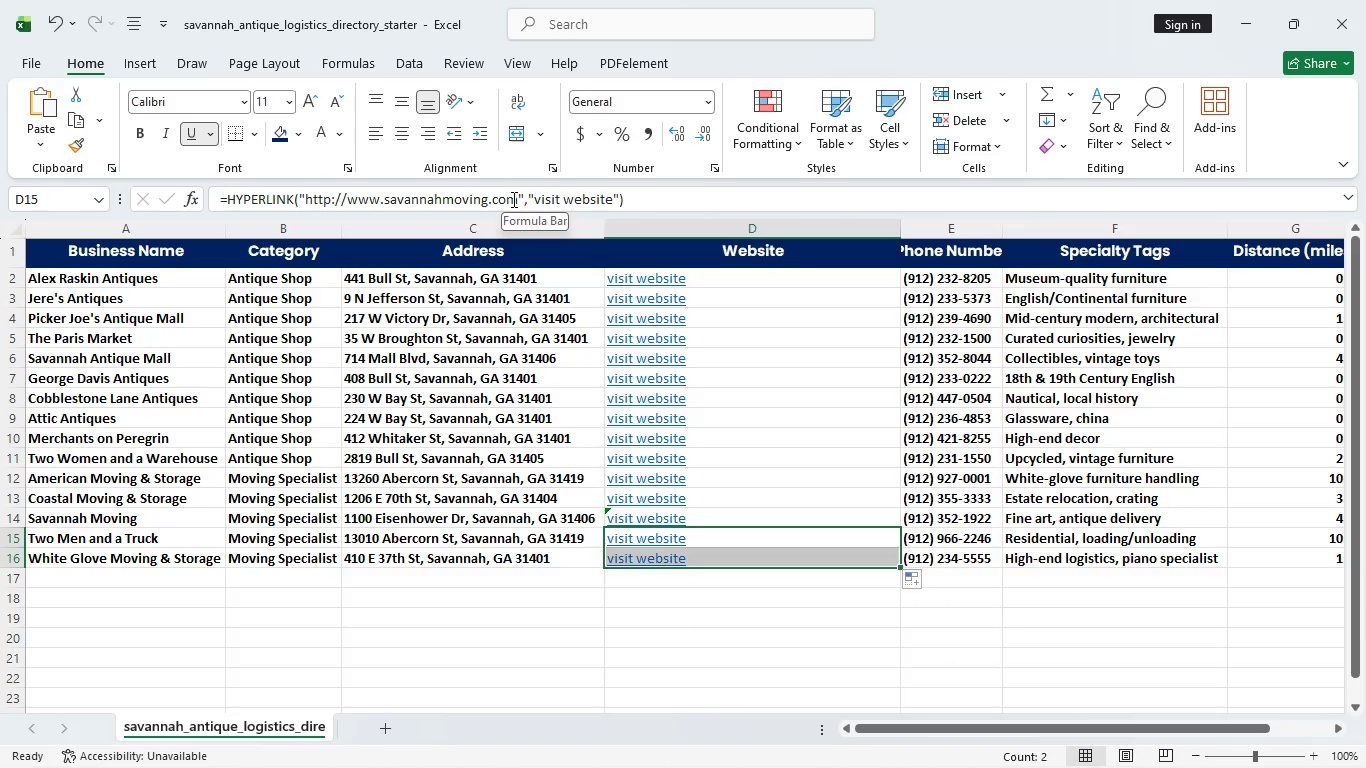 
left_click_drag(start_coordinate=[518, 199], to_coordinate=[305, 196])
 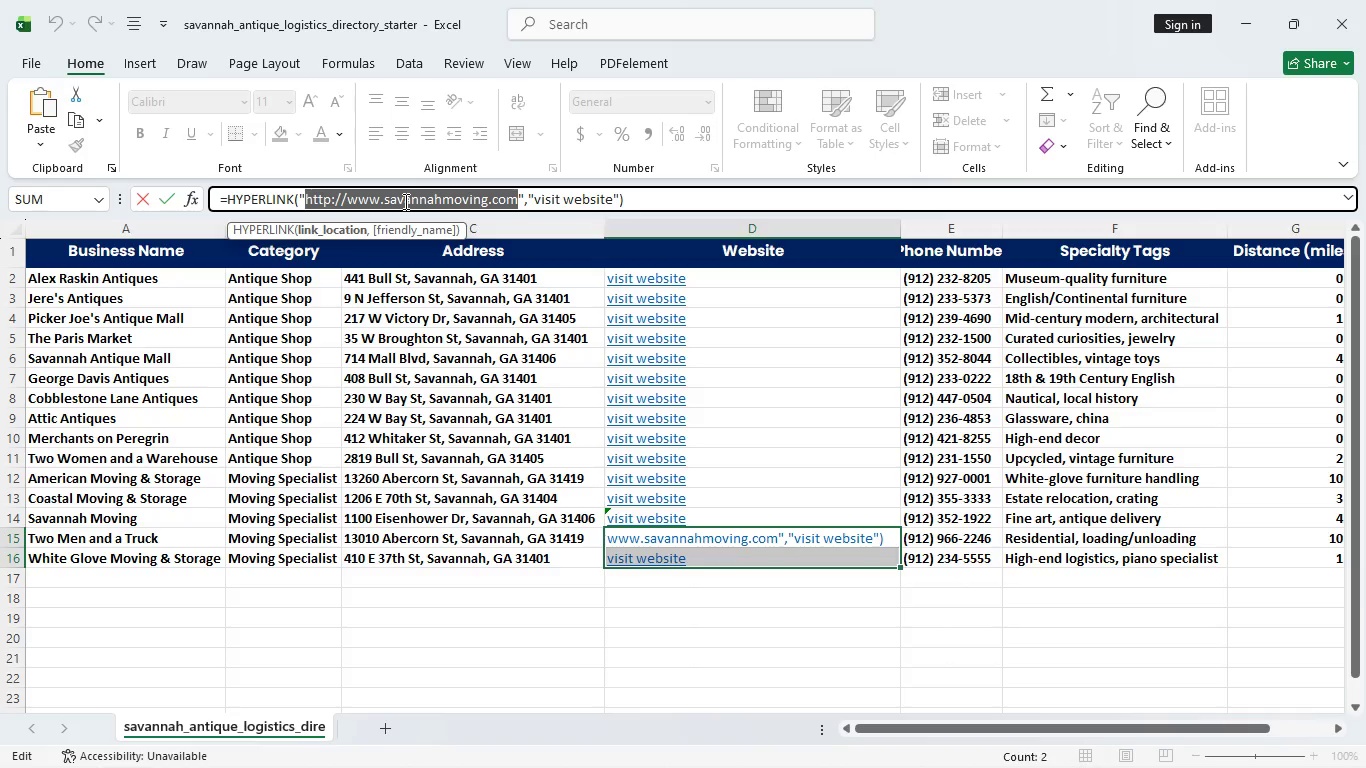 
key(Backspace)
 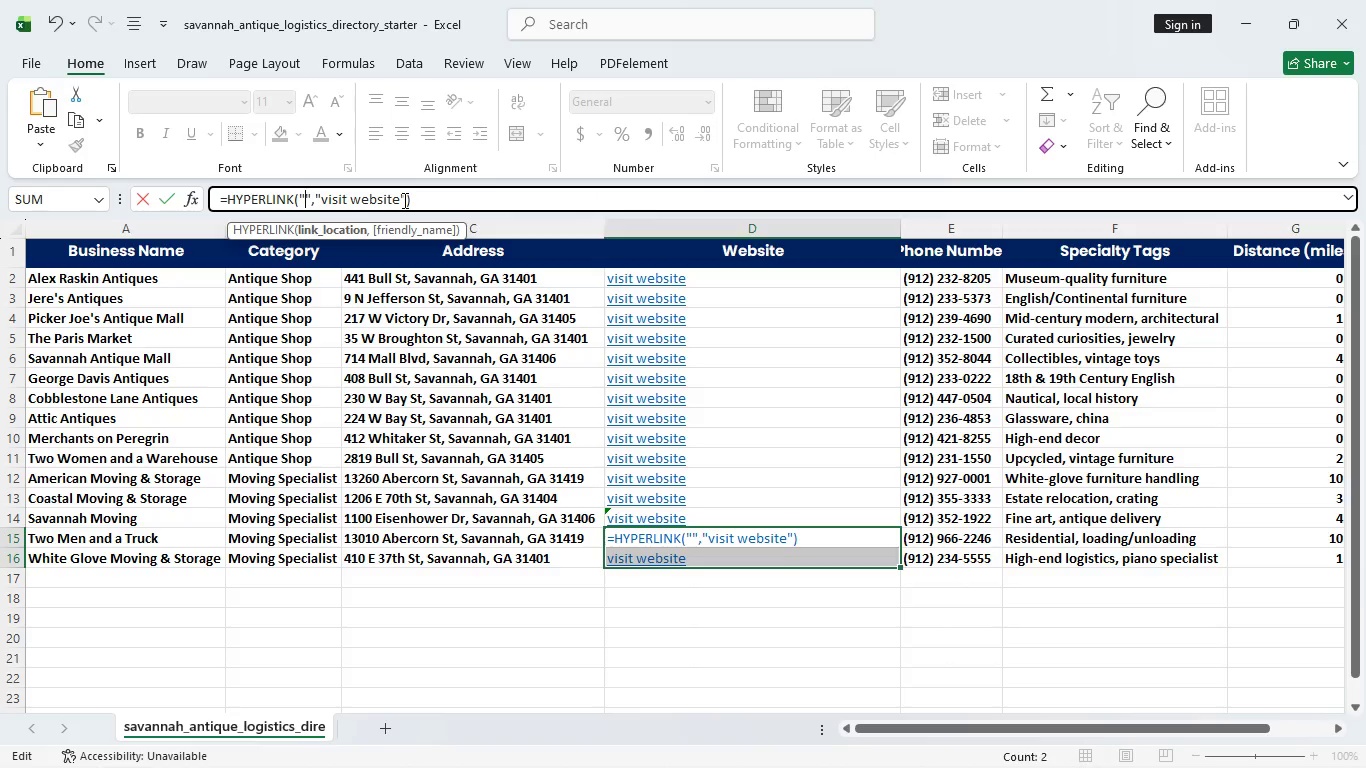 
key(Control+V)
 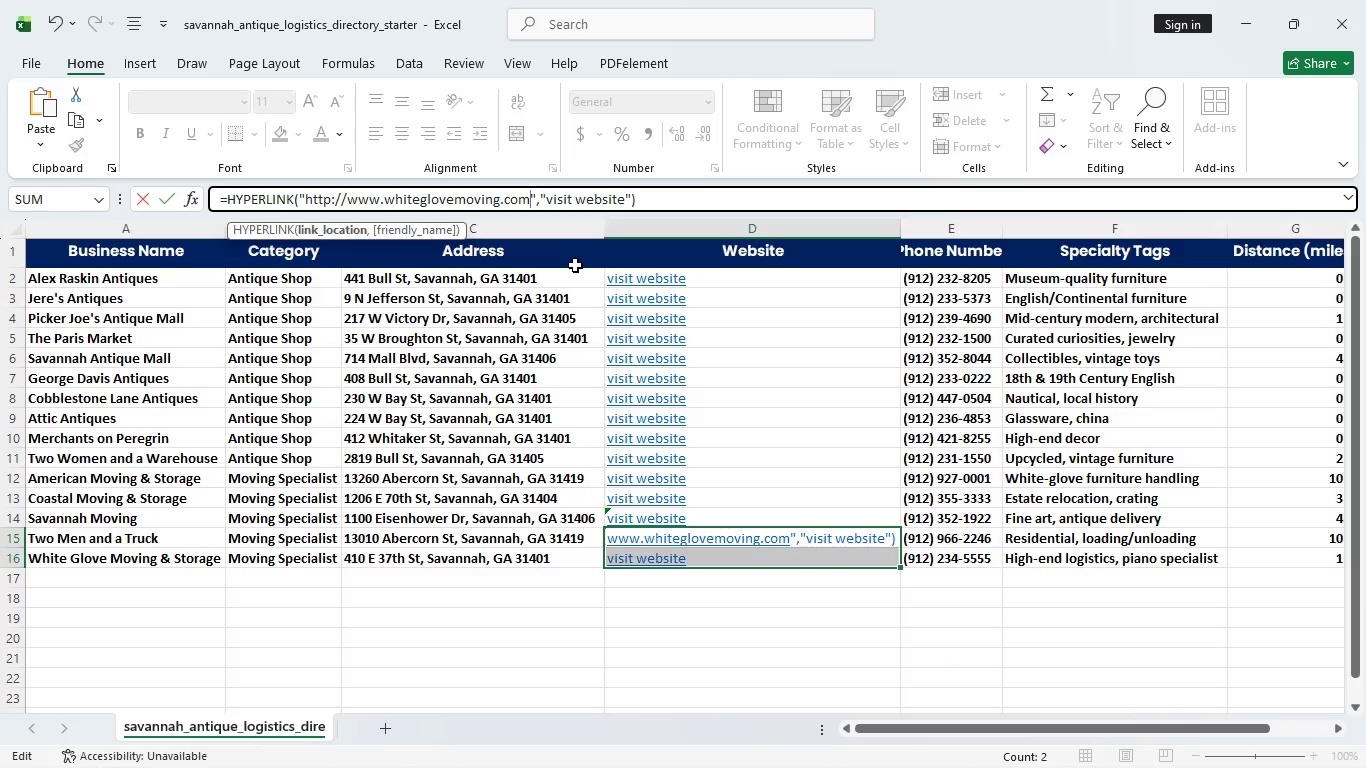 
wait(6.88)
 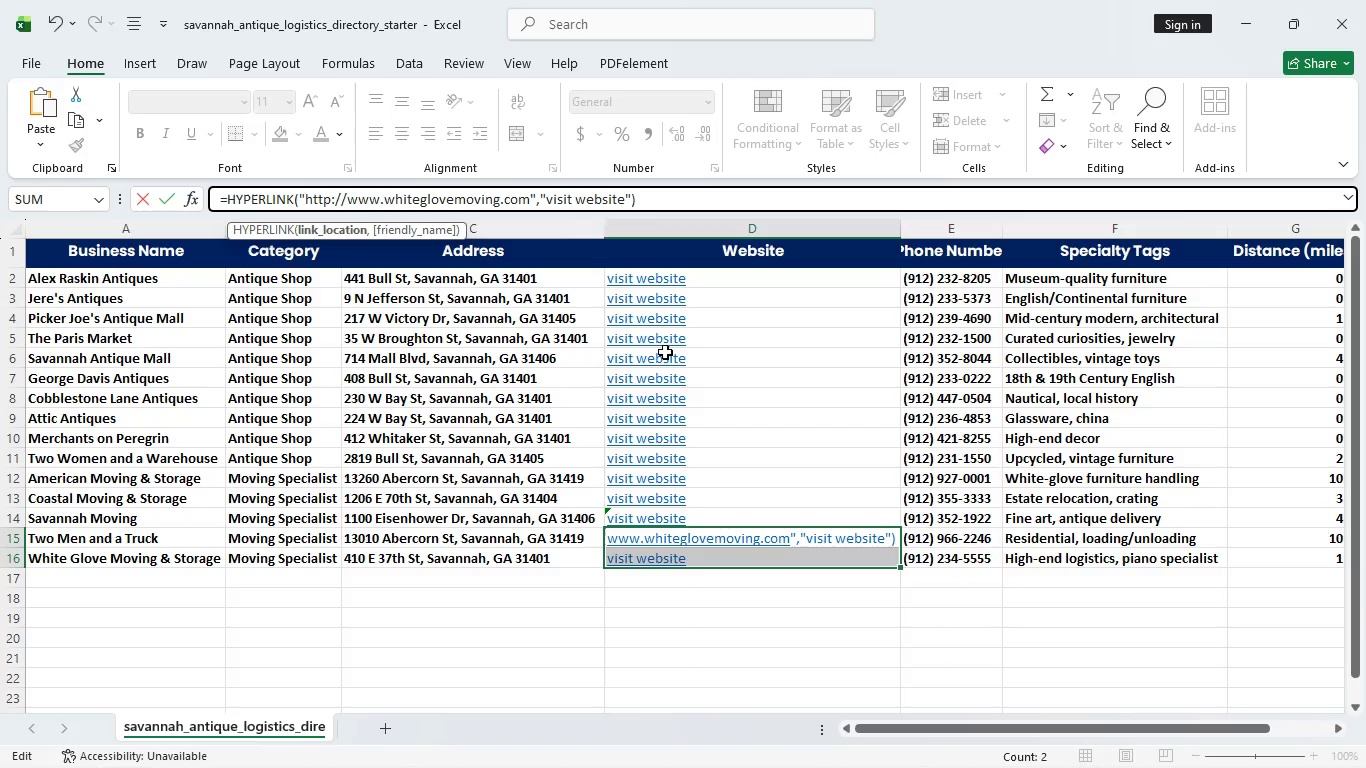 
key(Enter)
 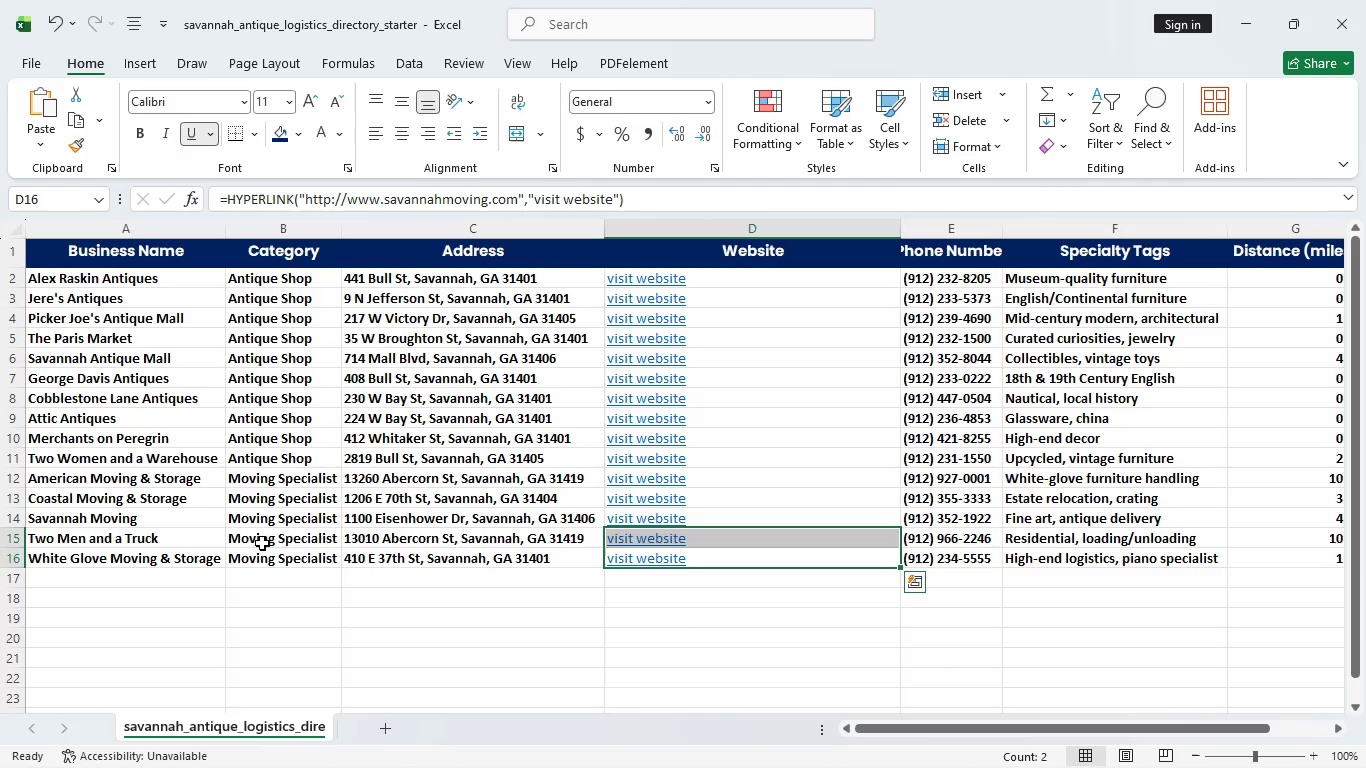 
scroll: coordinate [332, 436], scroll_direction: none, amount: 0.0
 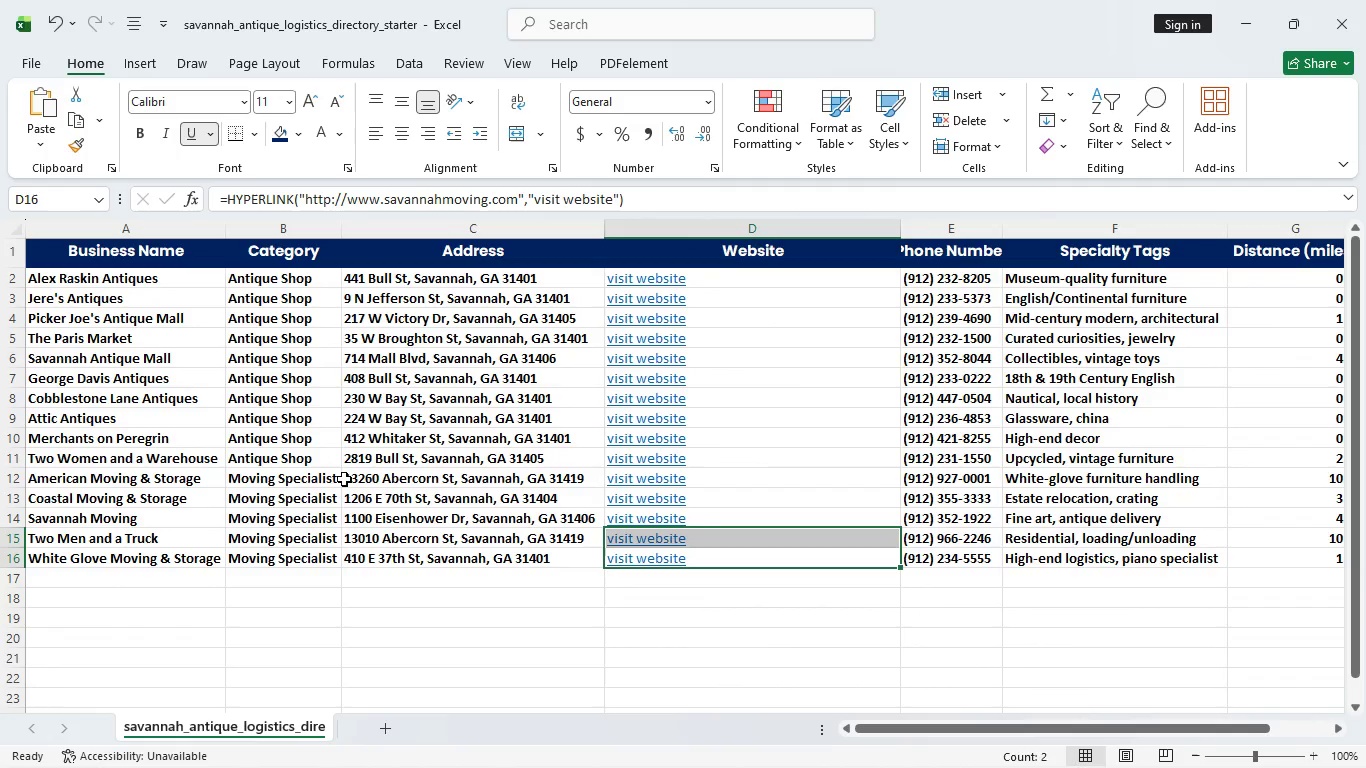 
scroll: coordinate [287, 484], scroll_direction: up, amount: 3.0
 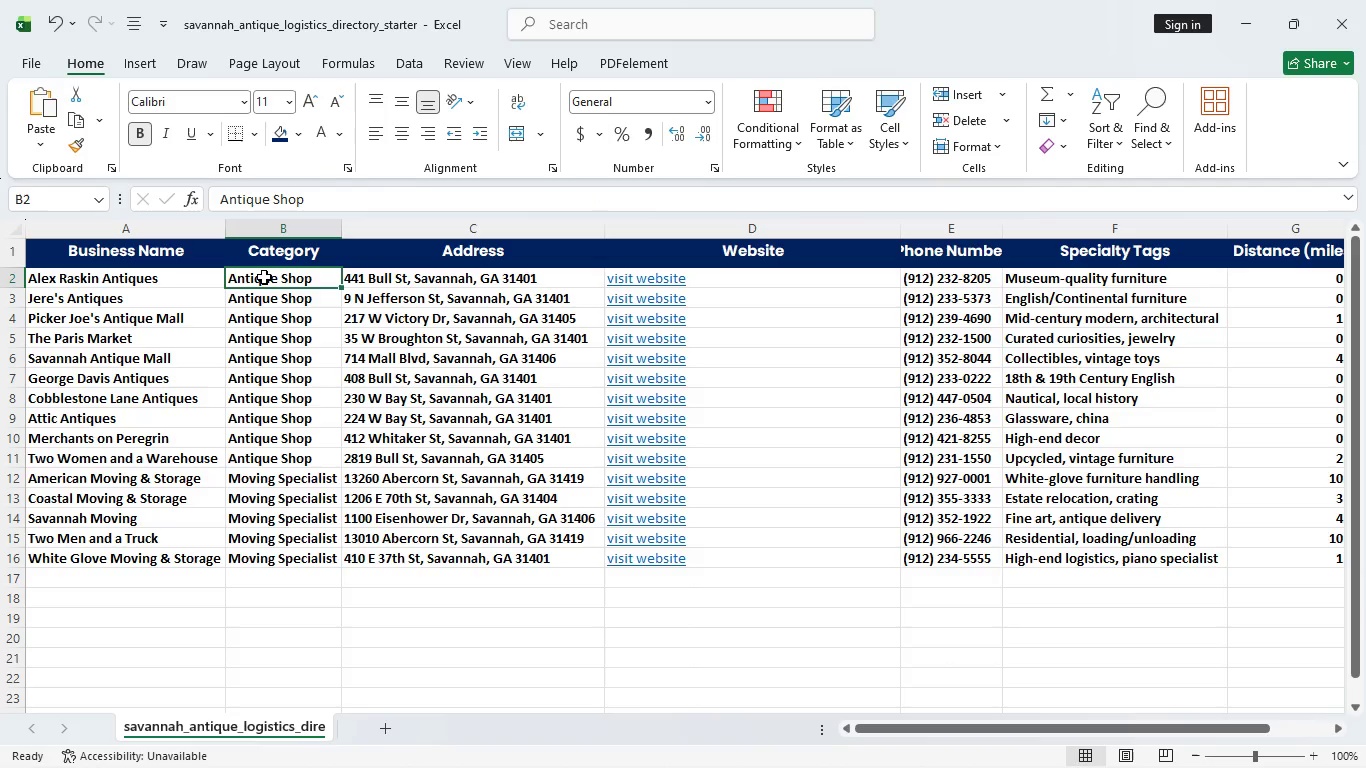 
wait(43.52)
 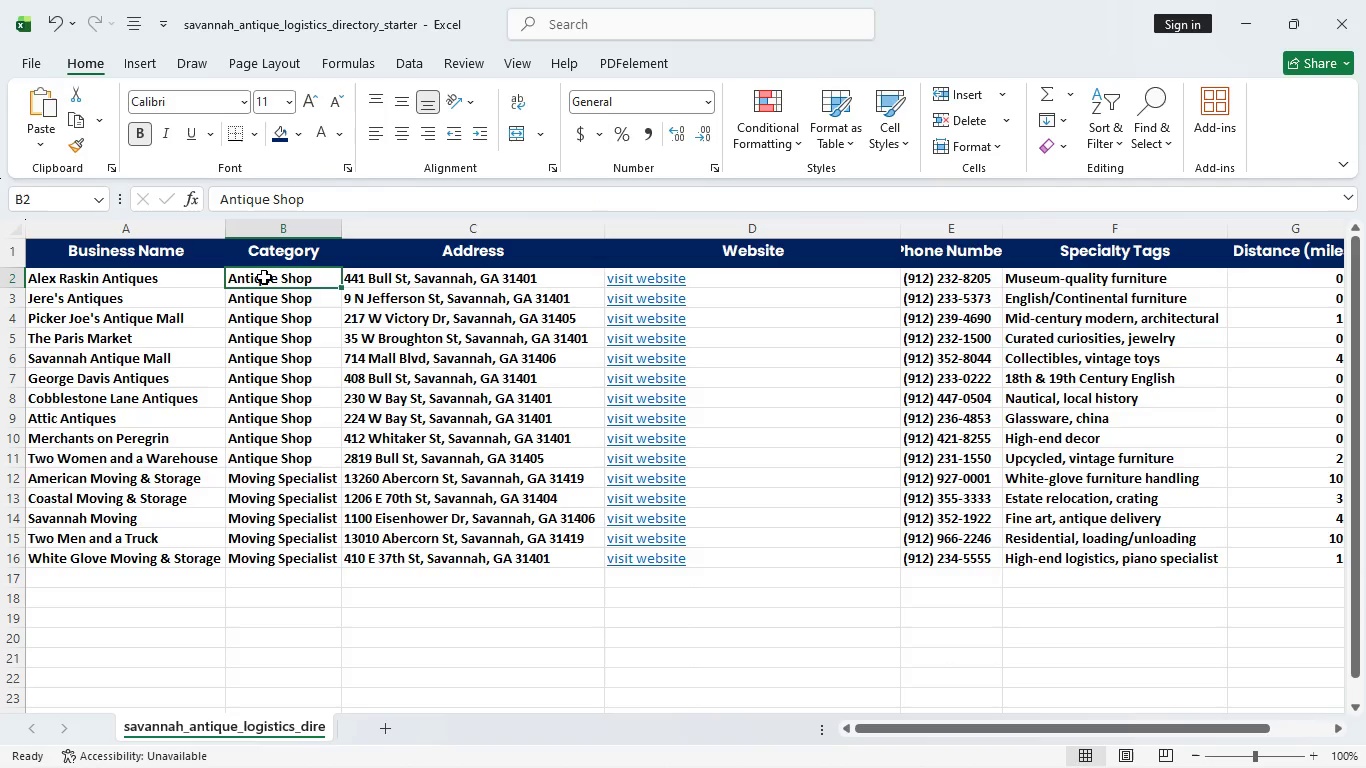 
left_click_drag(start_coordinate=[278, 276], to_coordinate=[289, 555])
 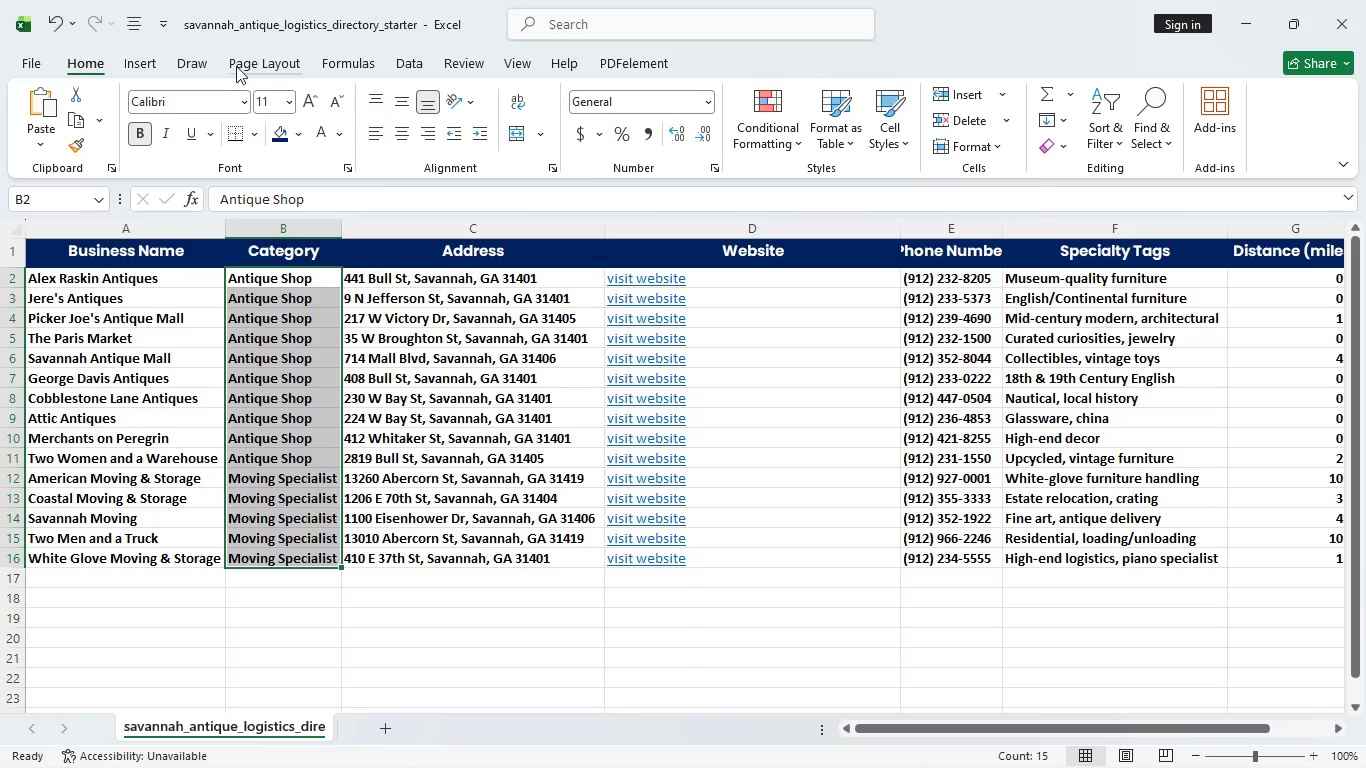 
wait(5.29)
 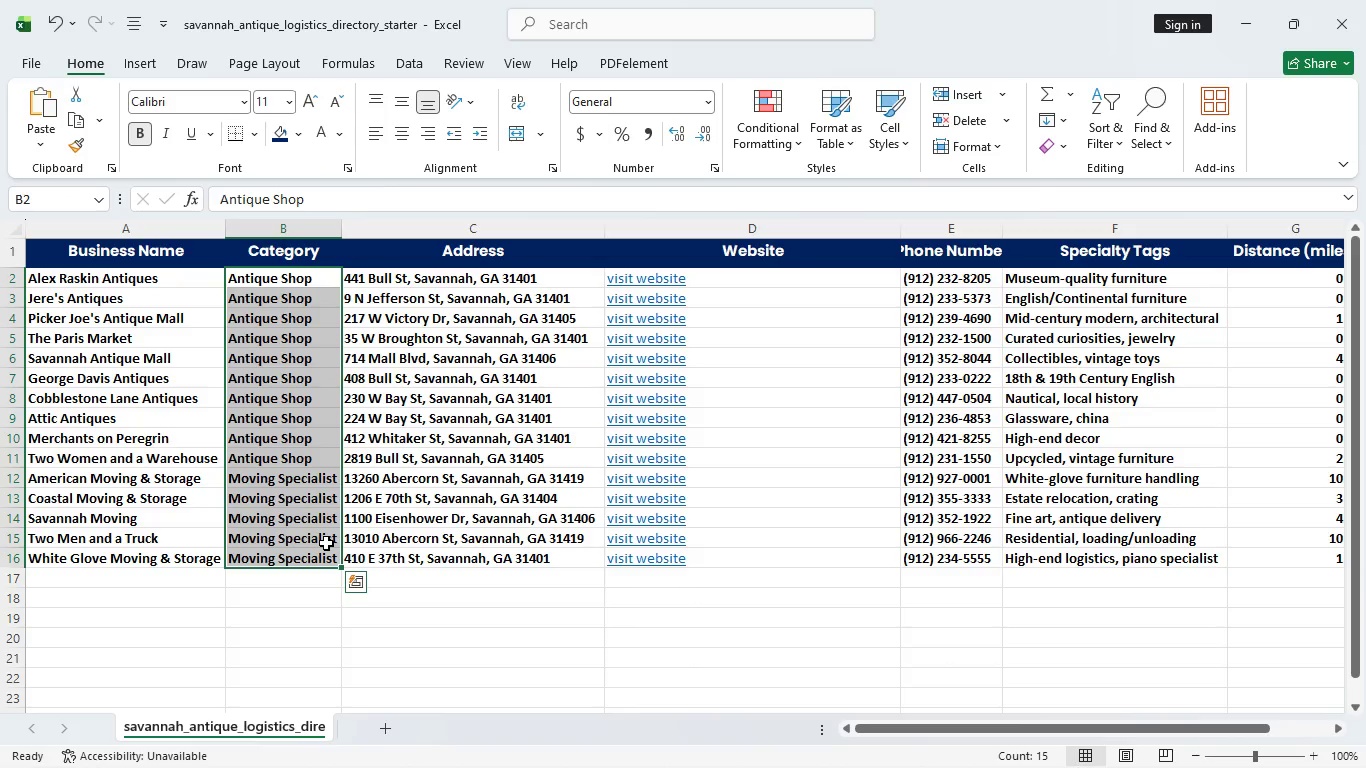 
mouse_move([425, 66])
 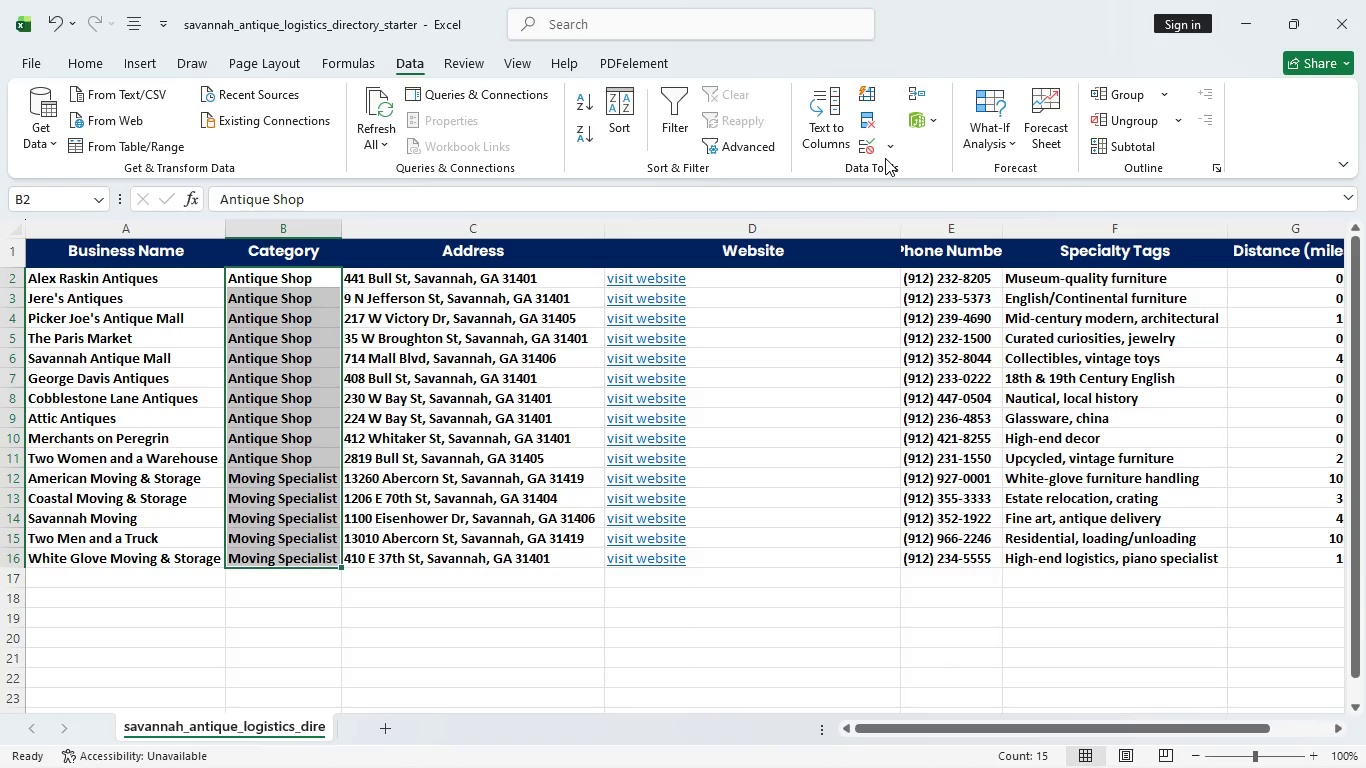 
wait(7.63)
 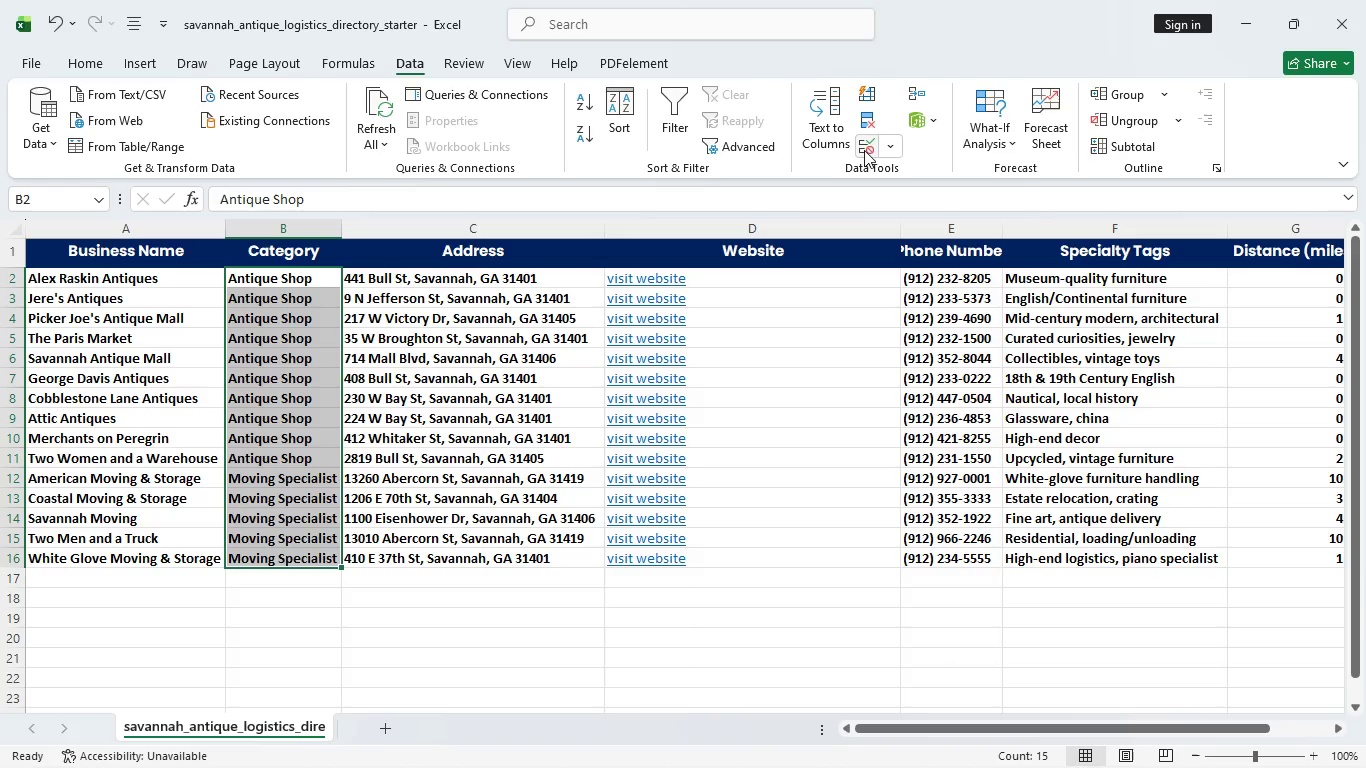 
left_click([891, 149])
 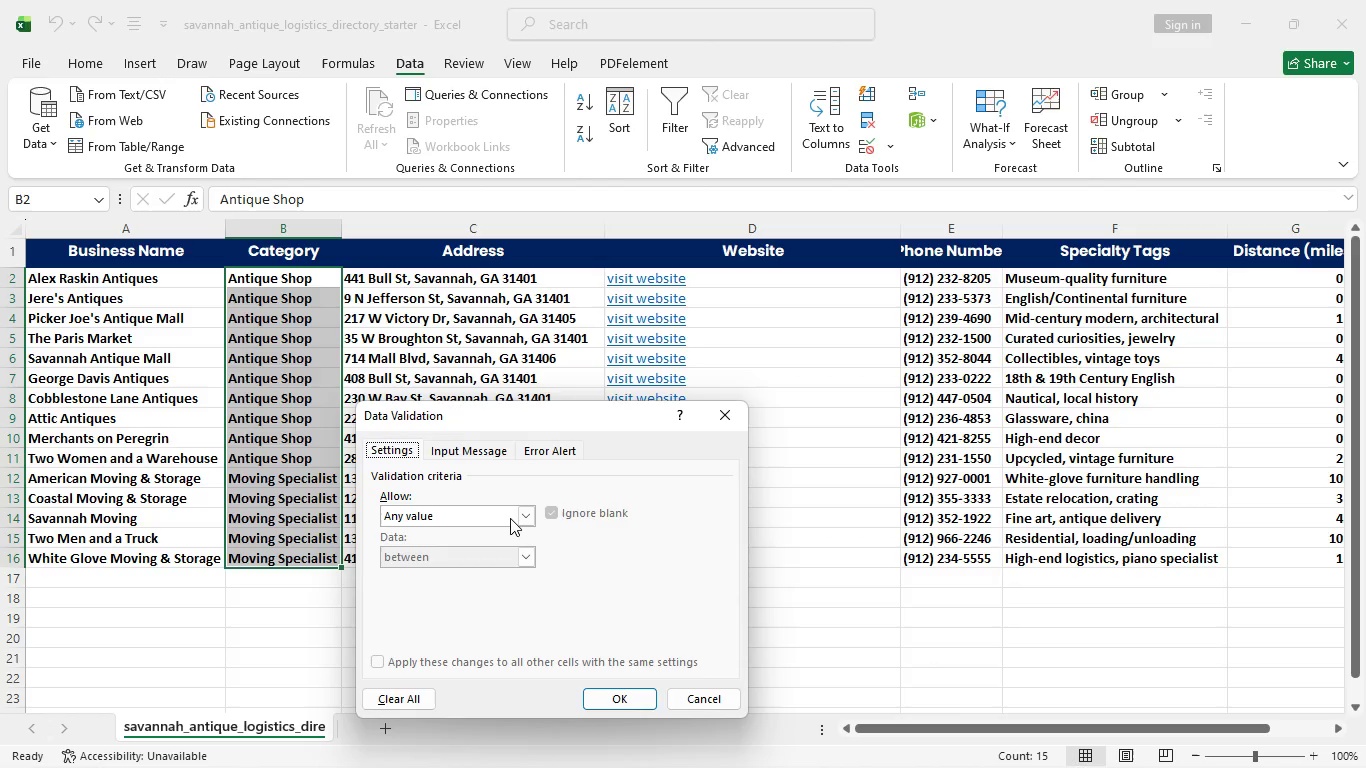 
wait(28.8)
 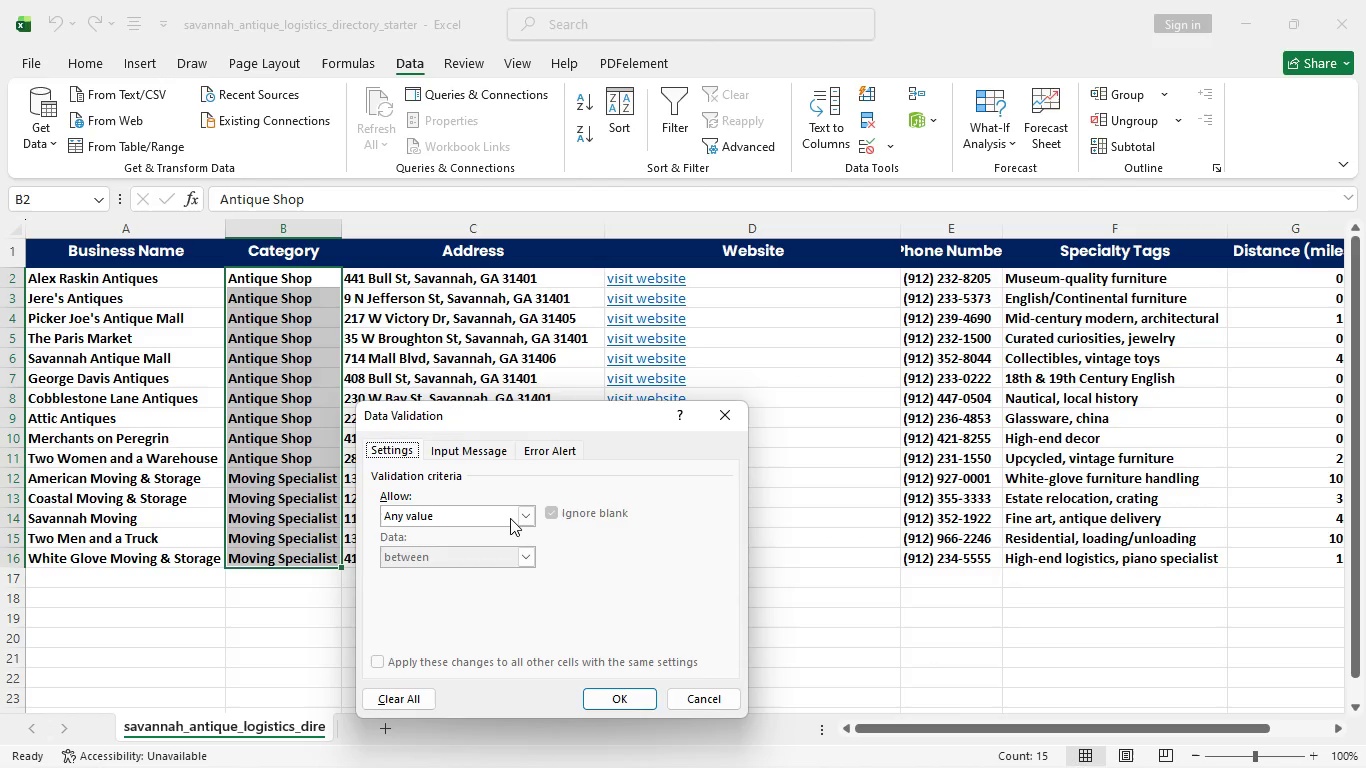 
mouse_move([524, 519])
 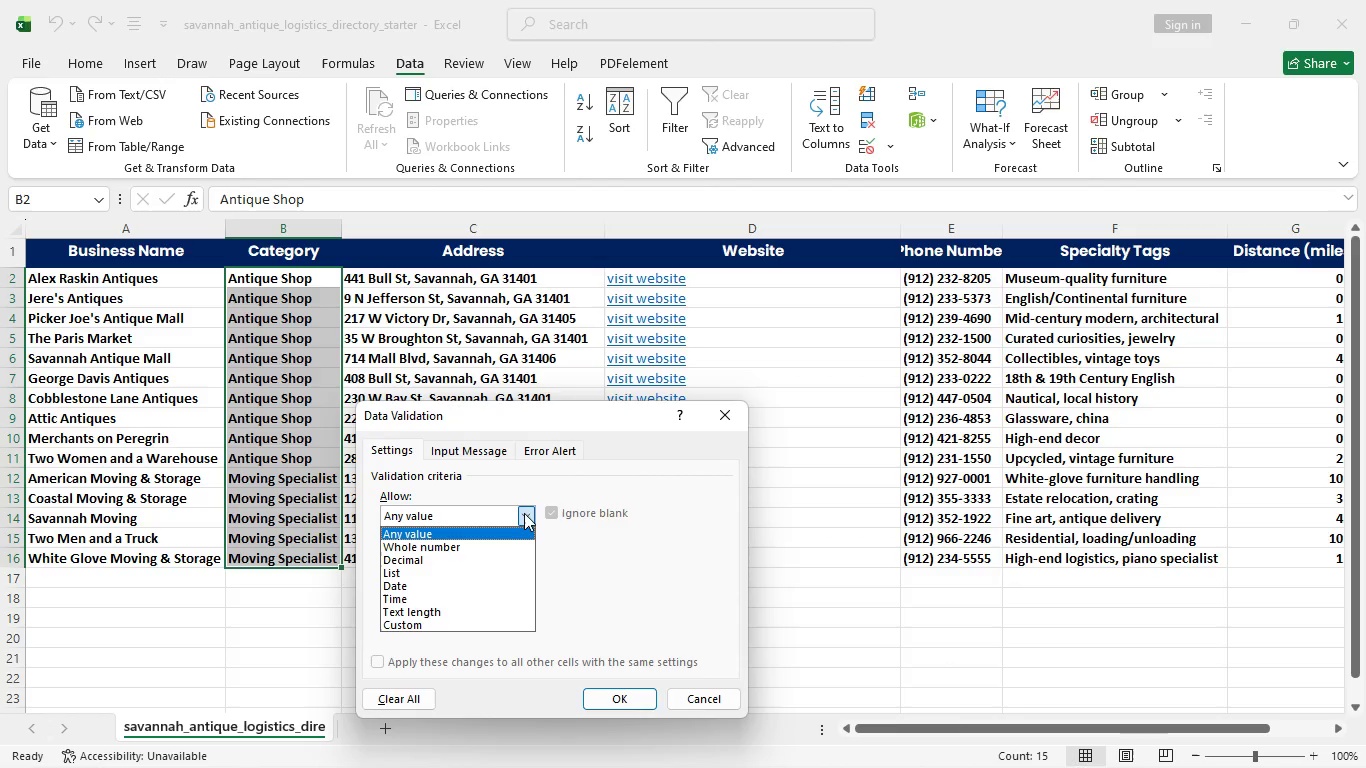 
wait(6.32)
 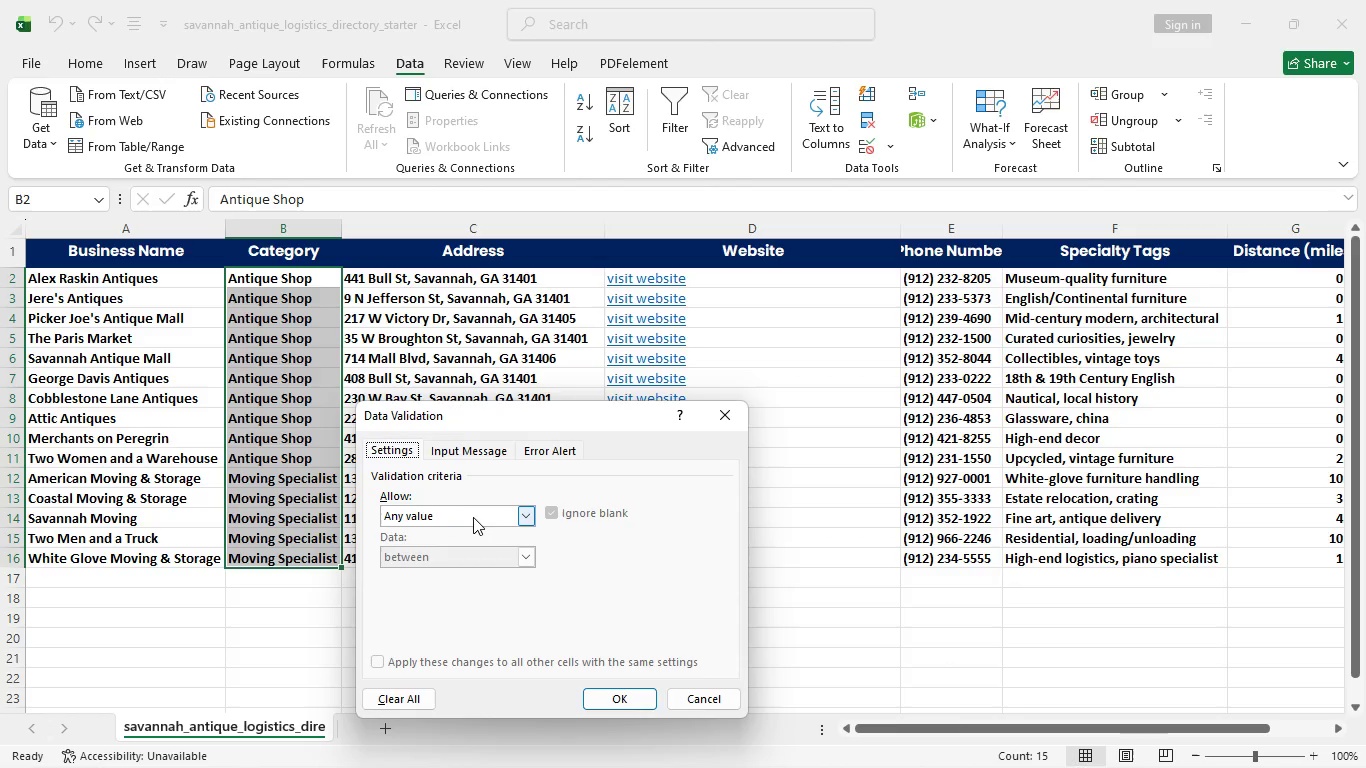 
left_click([421, 567])
 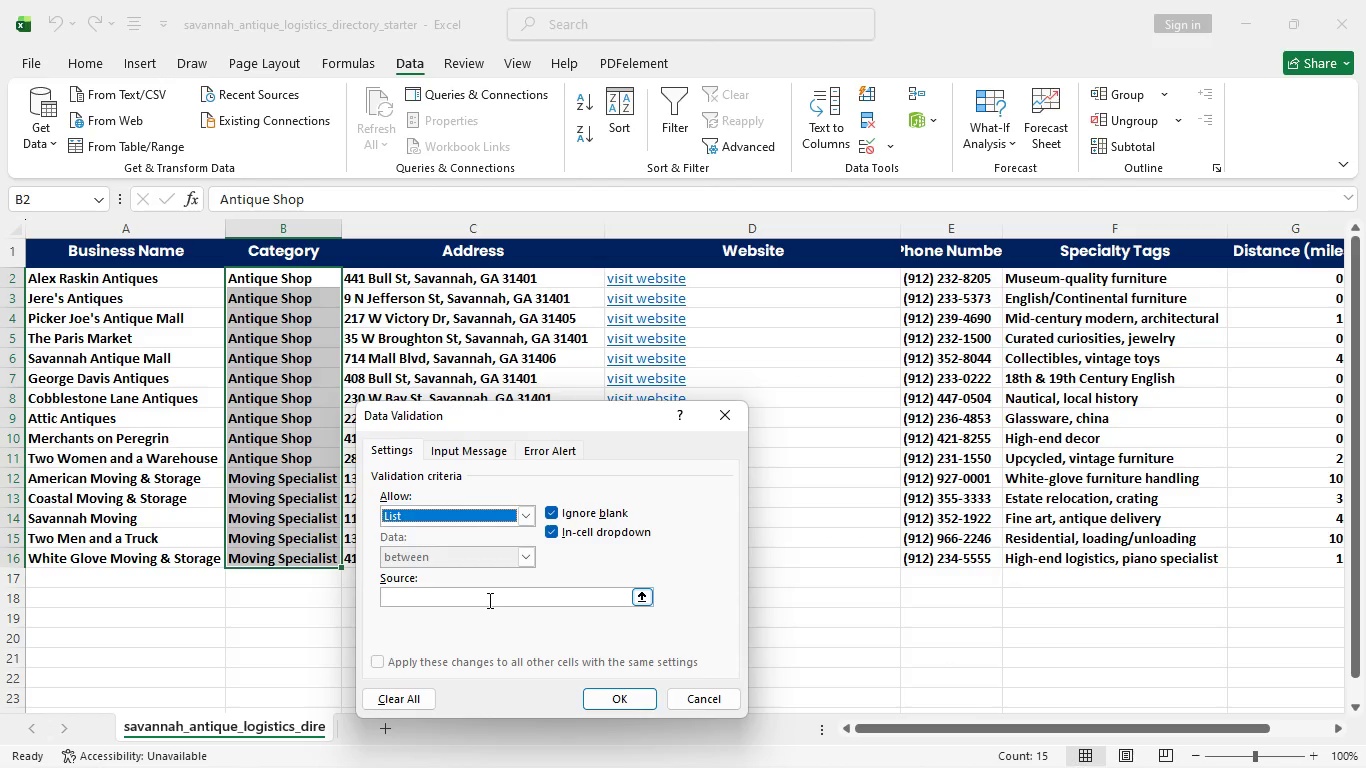 
wait(17.38)
 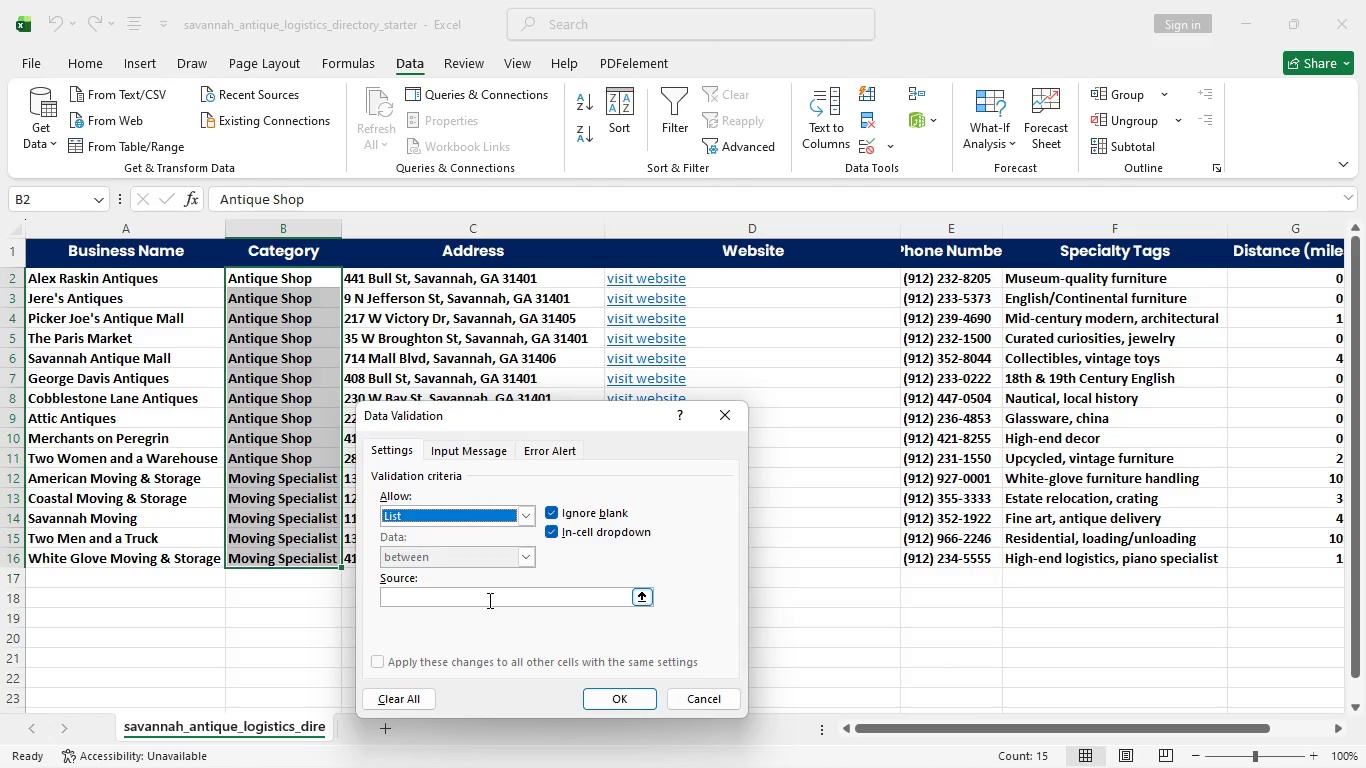 
type(antiqe,)
 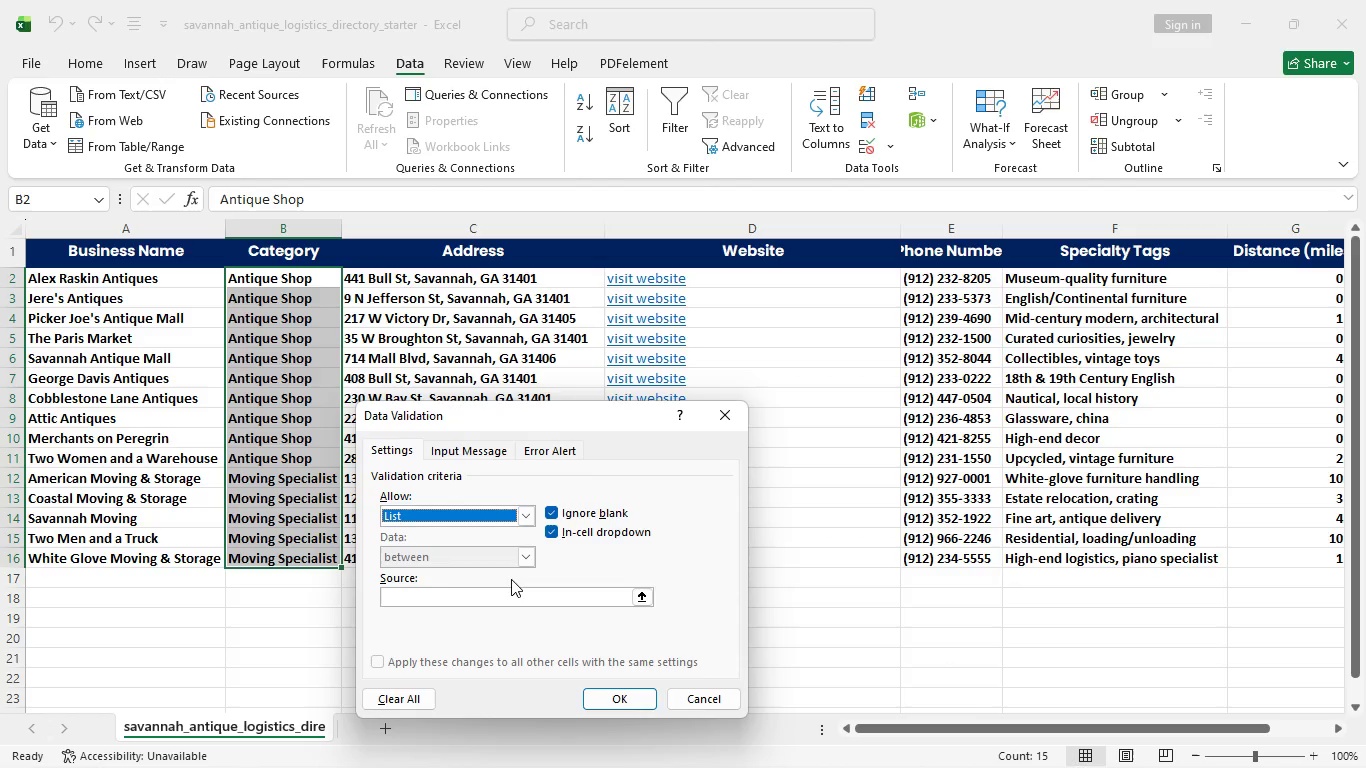 
wait(13.95)
 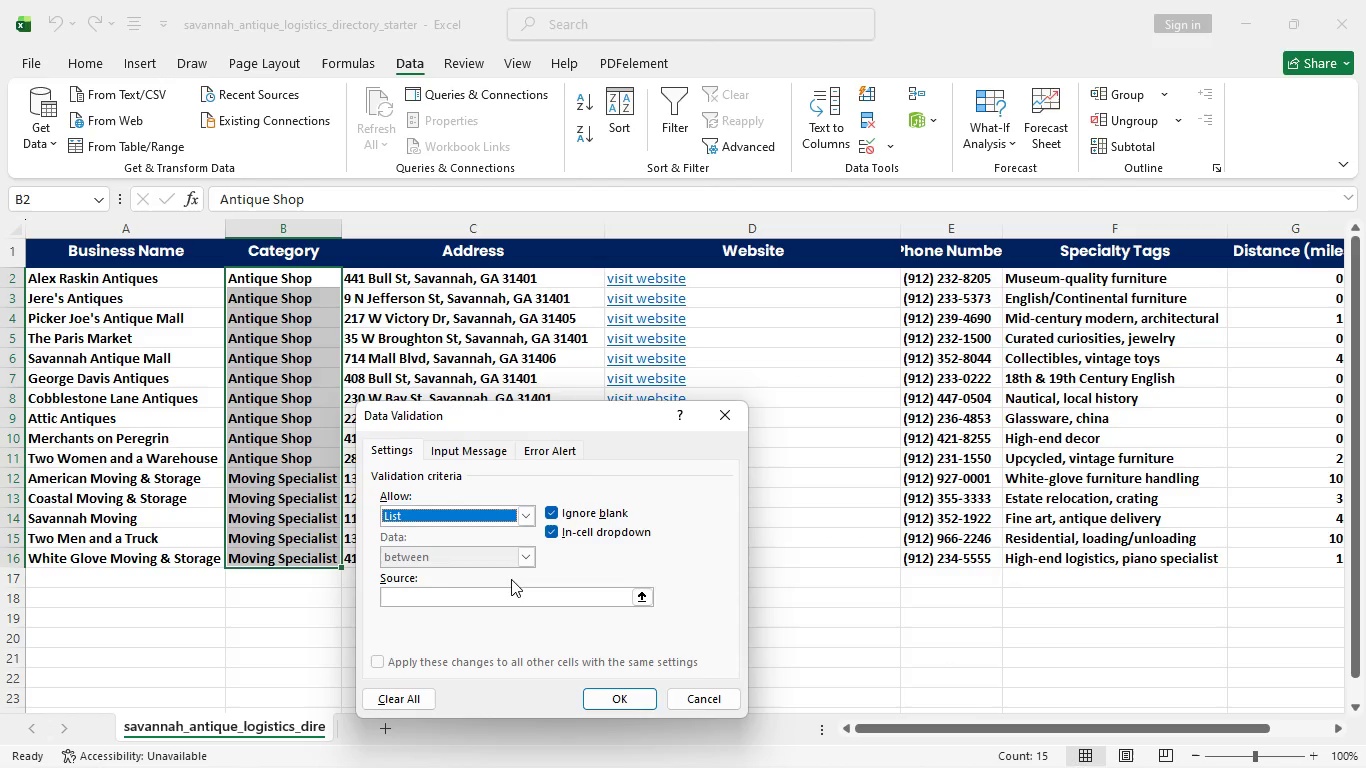 
left_click([441, 598])
 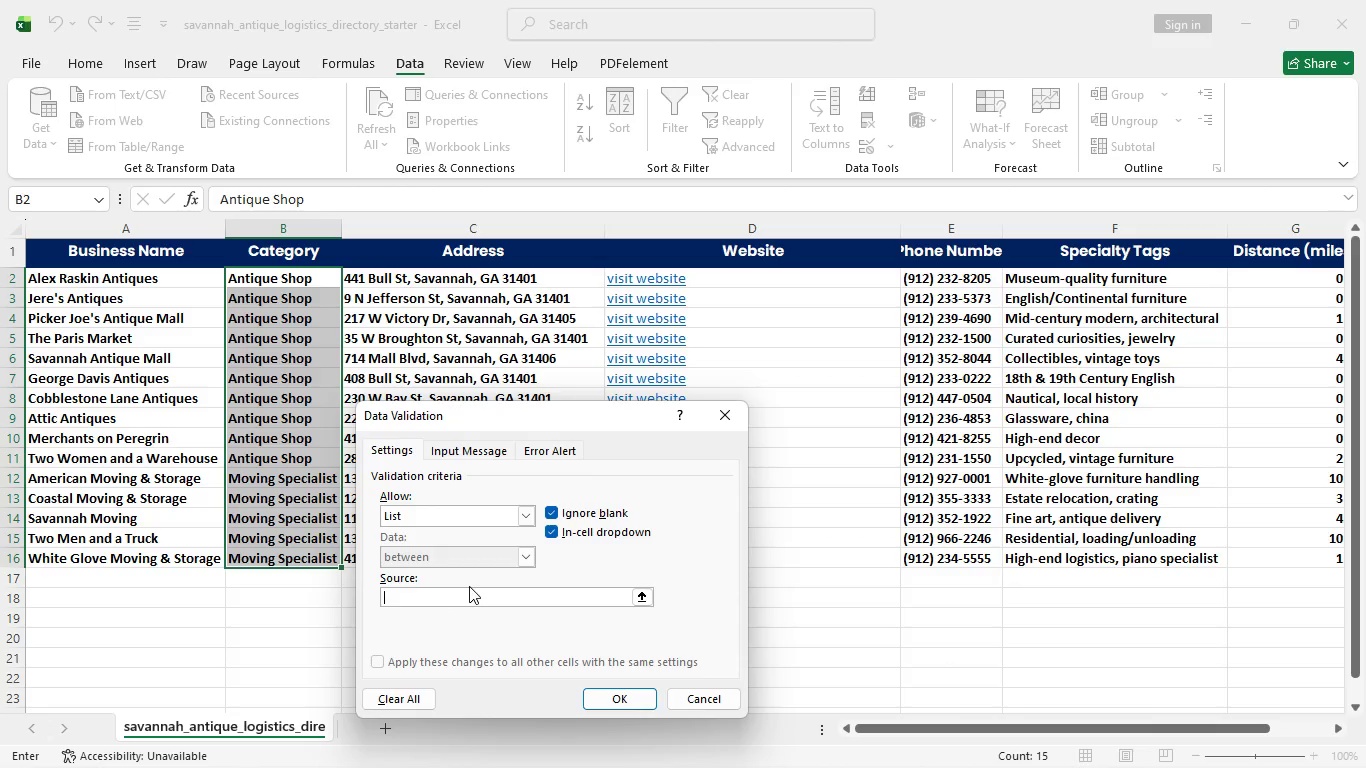 
type(antiqe)
 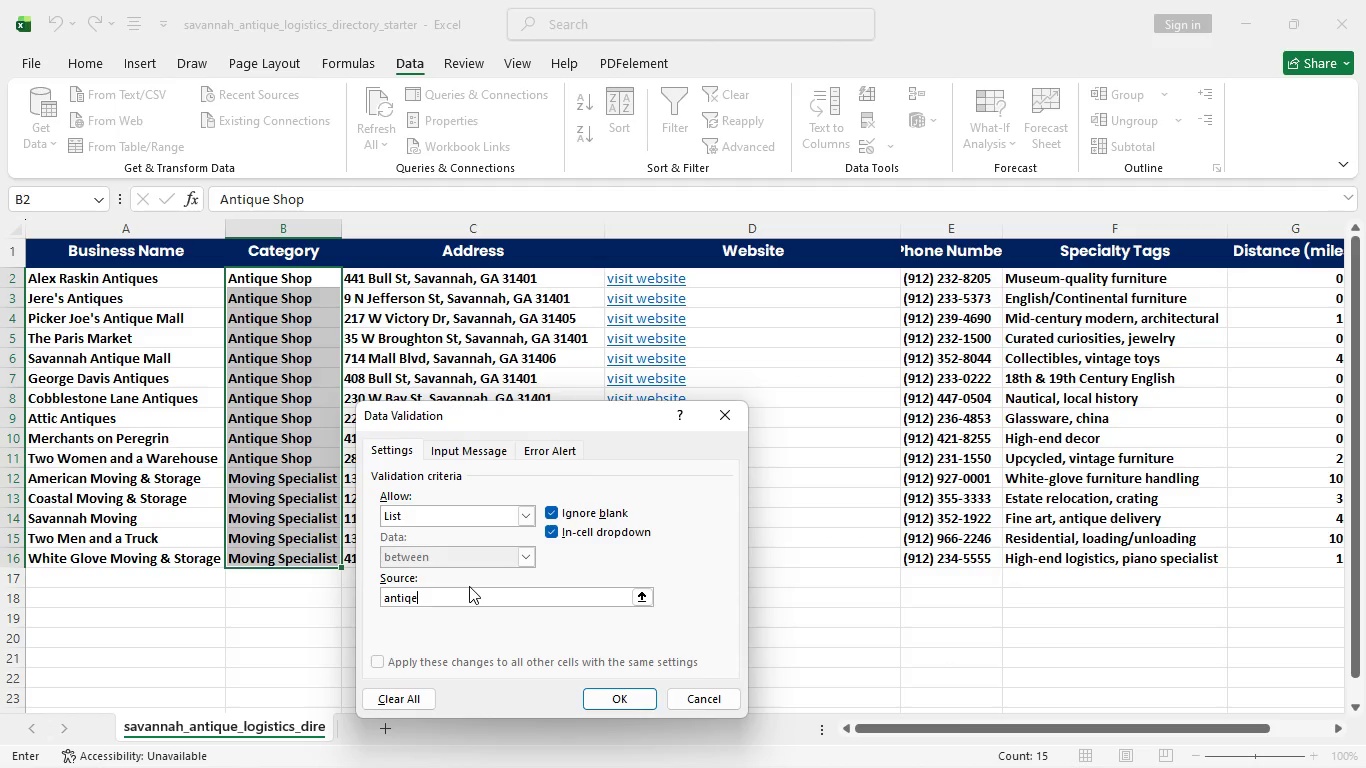 
wait(8.12)
 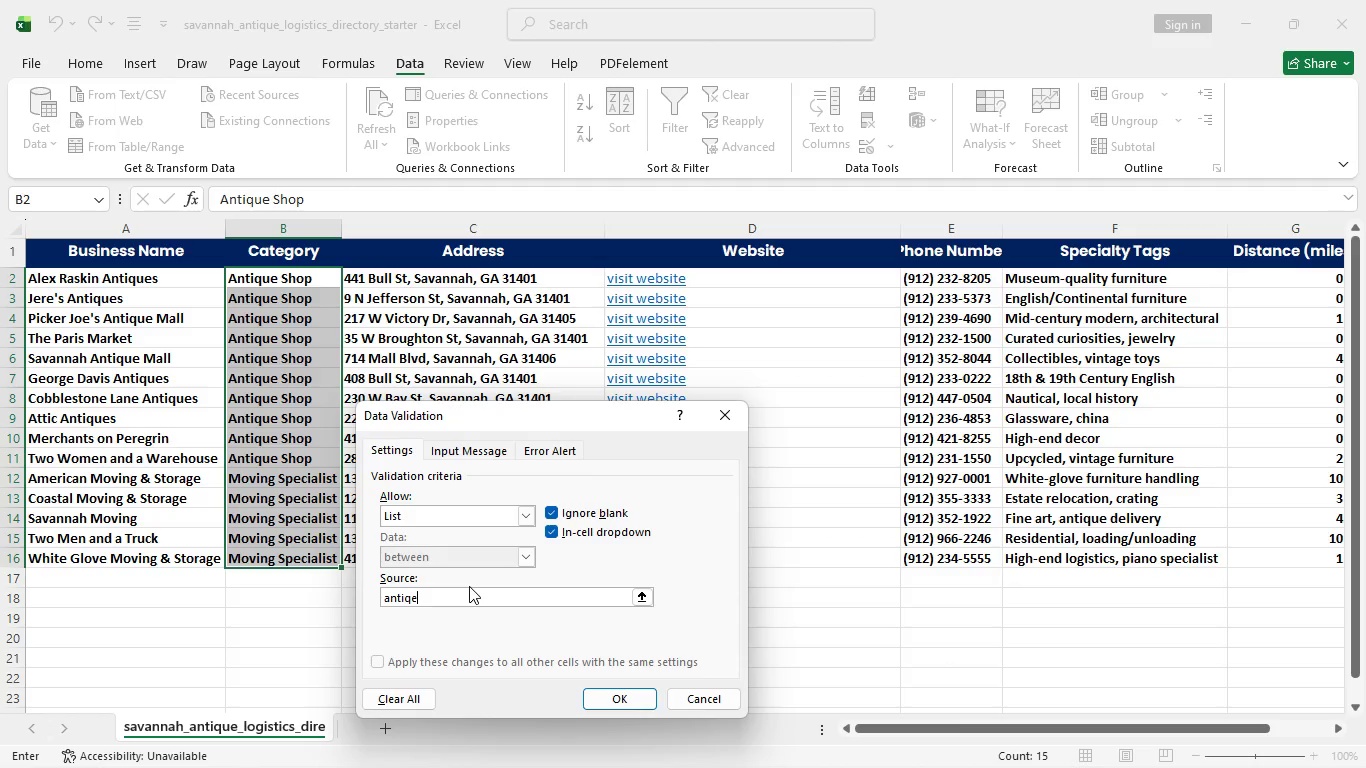 
key(Backspace)
type(ue shop,)
 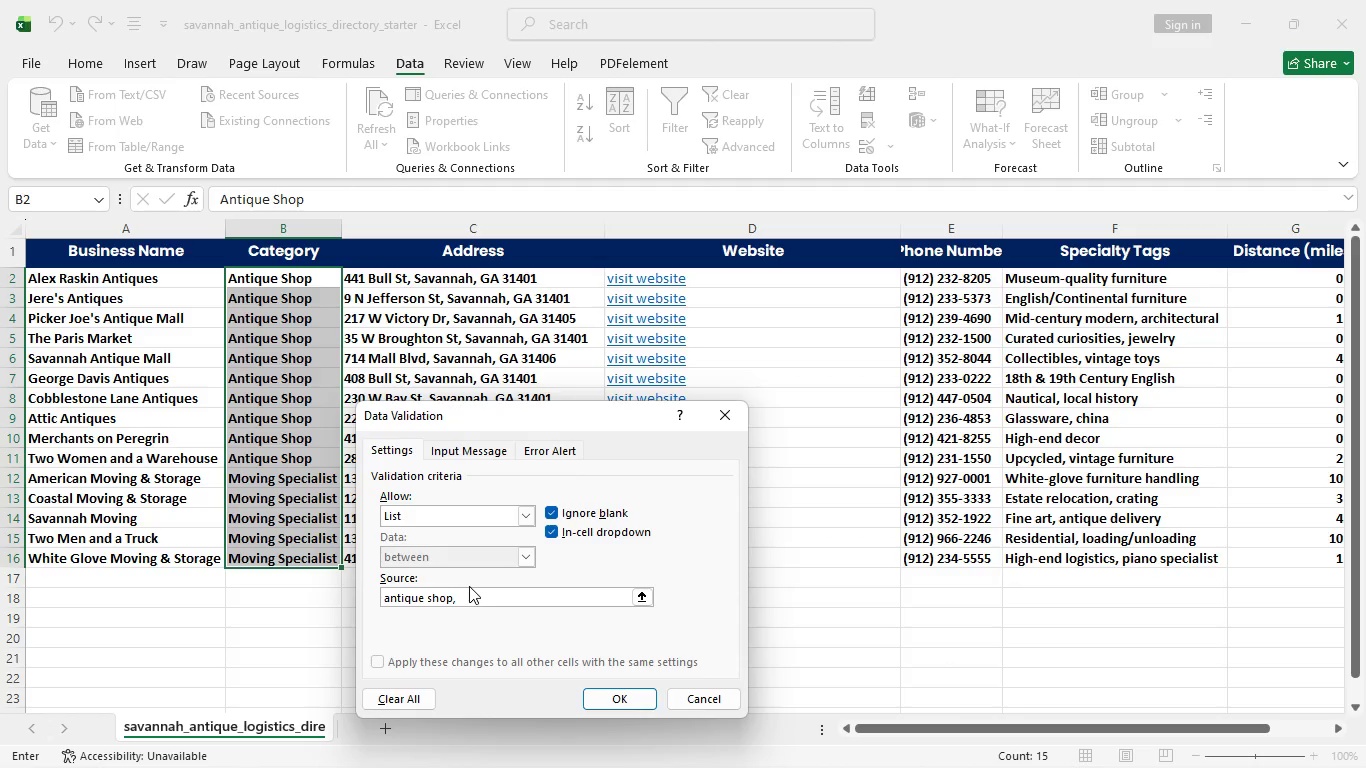 
left_click([468, 586])
 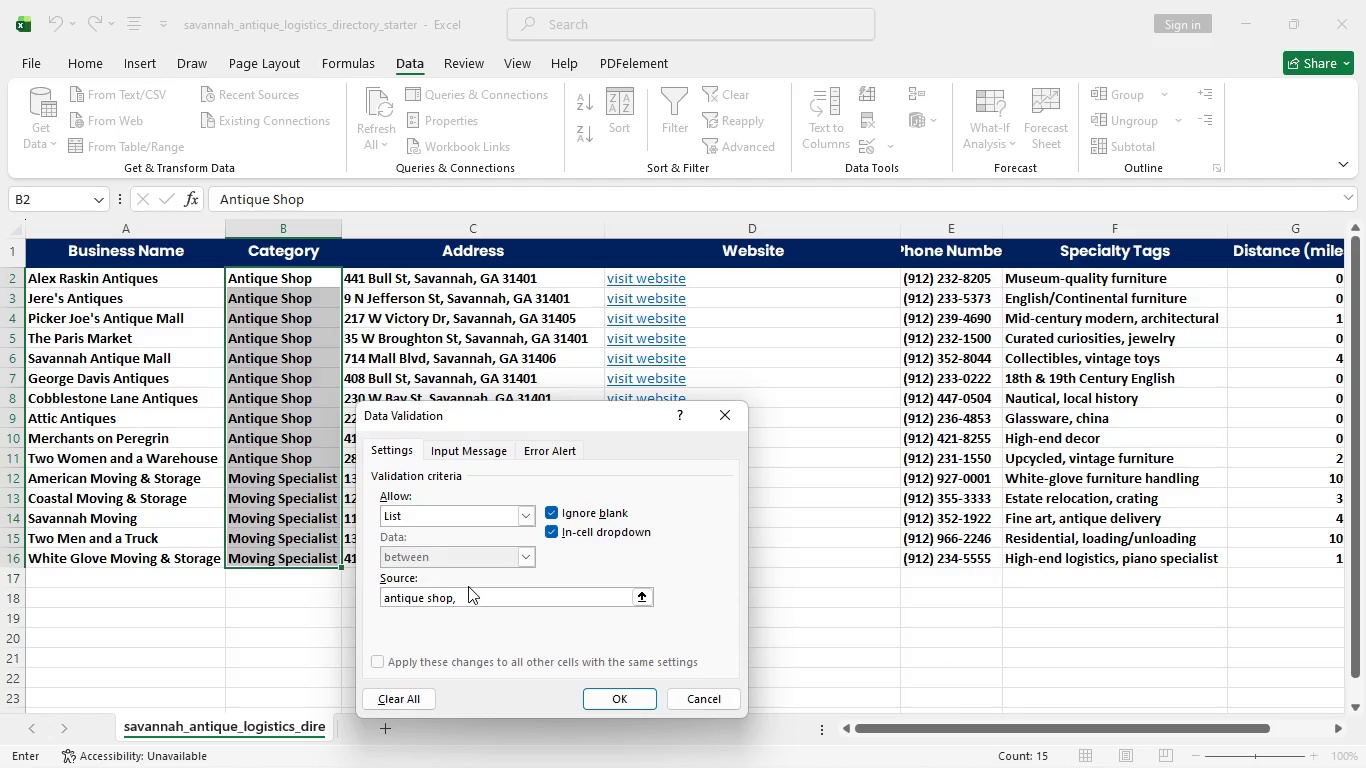 
type(moving speacialist)
 